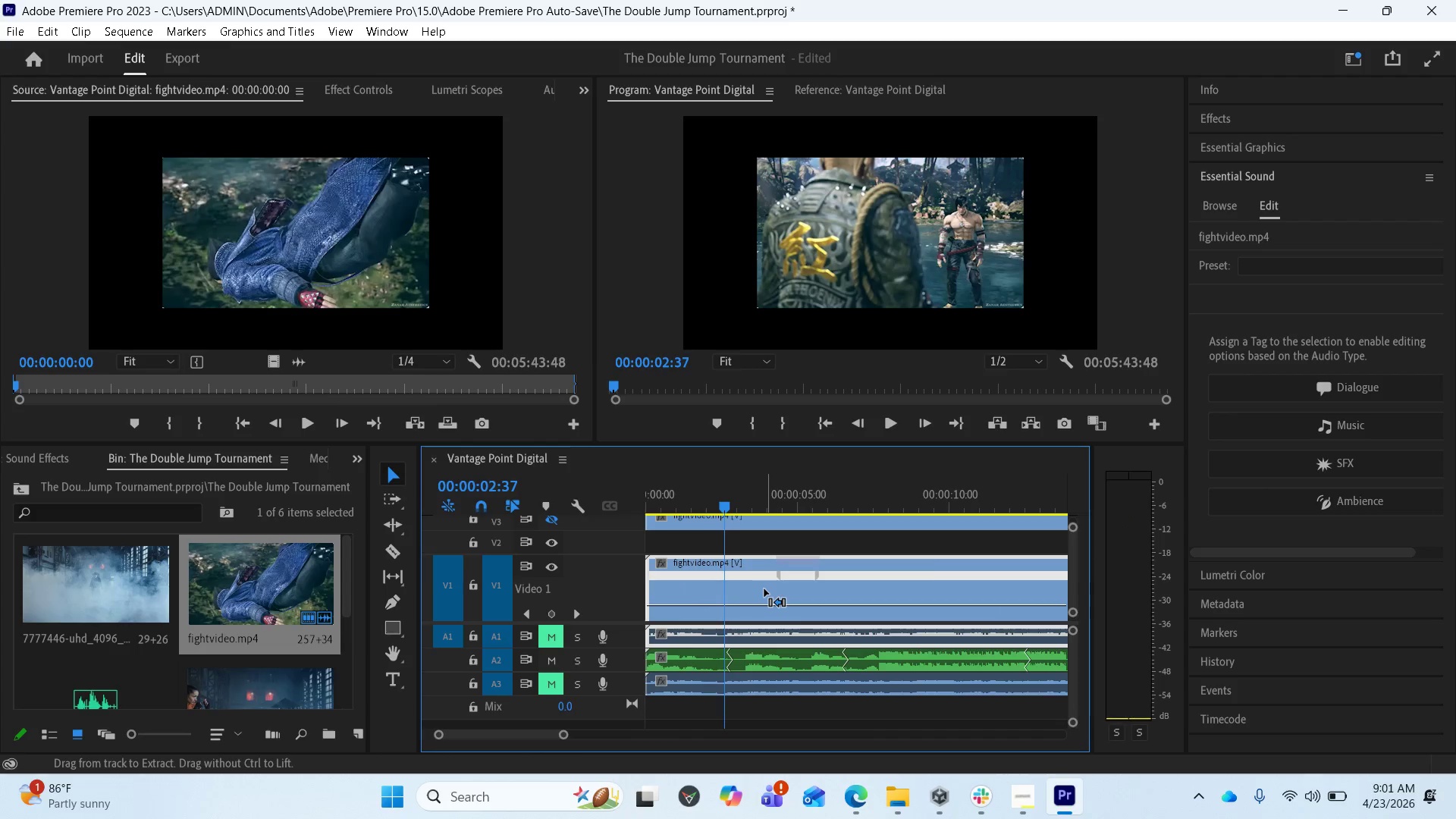 
key(Control+Z)
 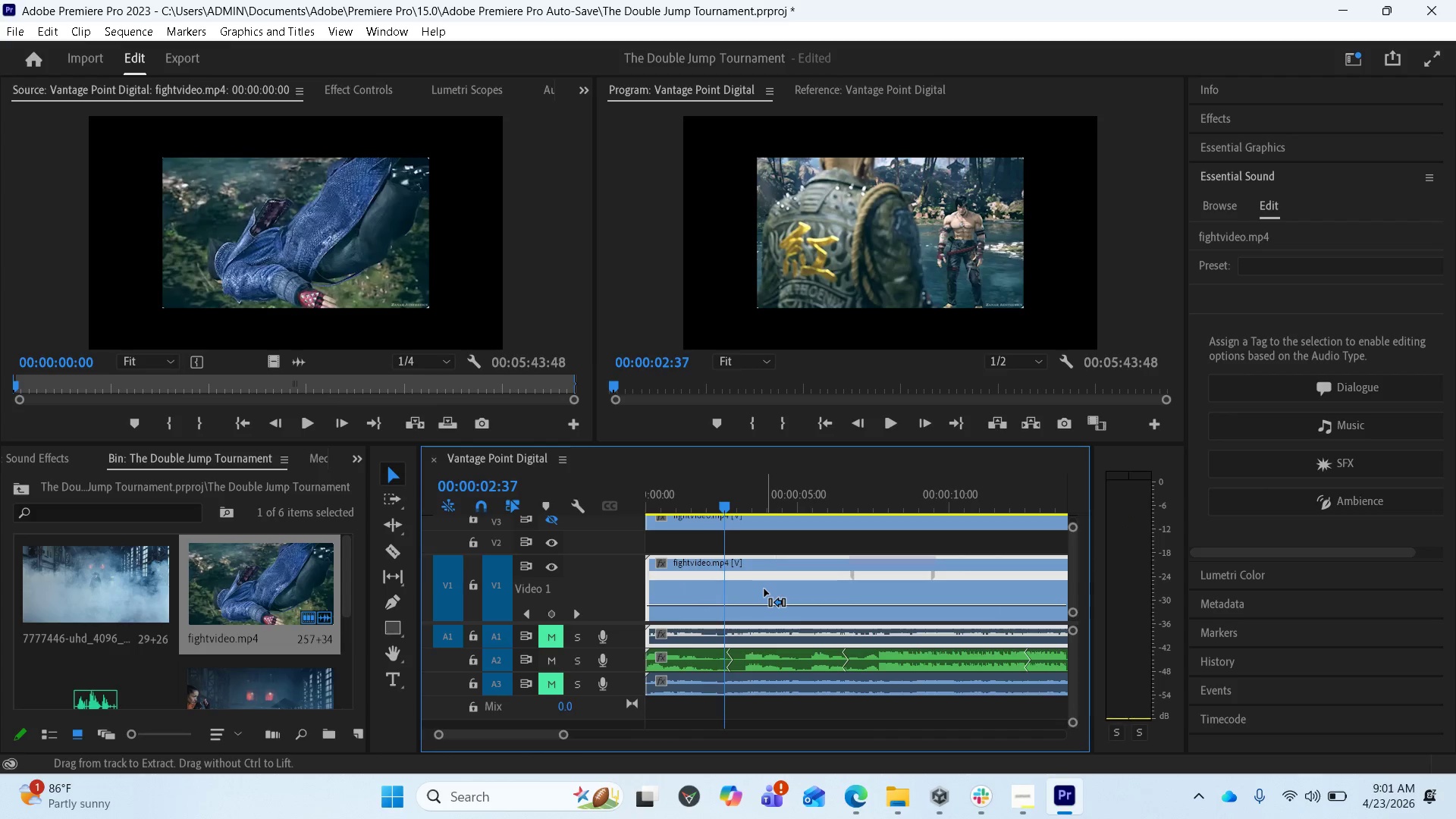 
key(Control+Z)
 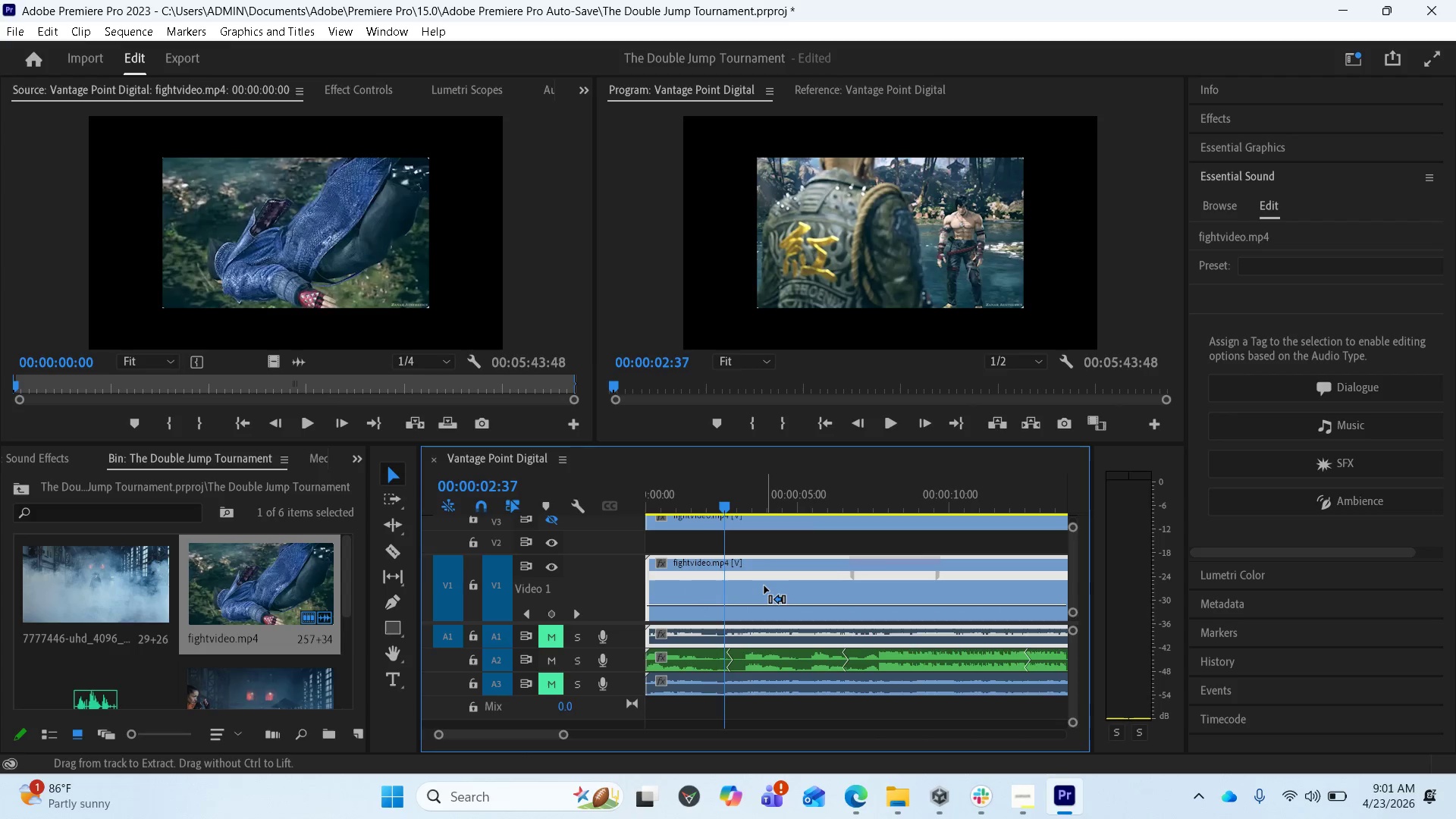 
key(Control+Z)
 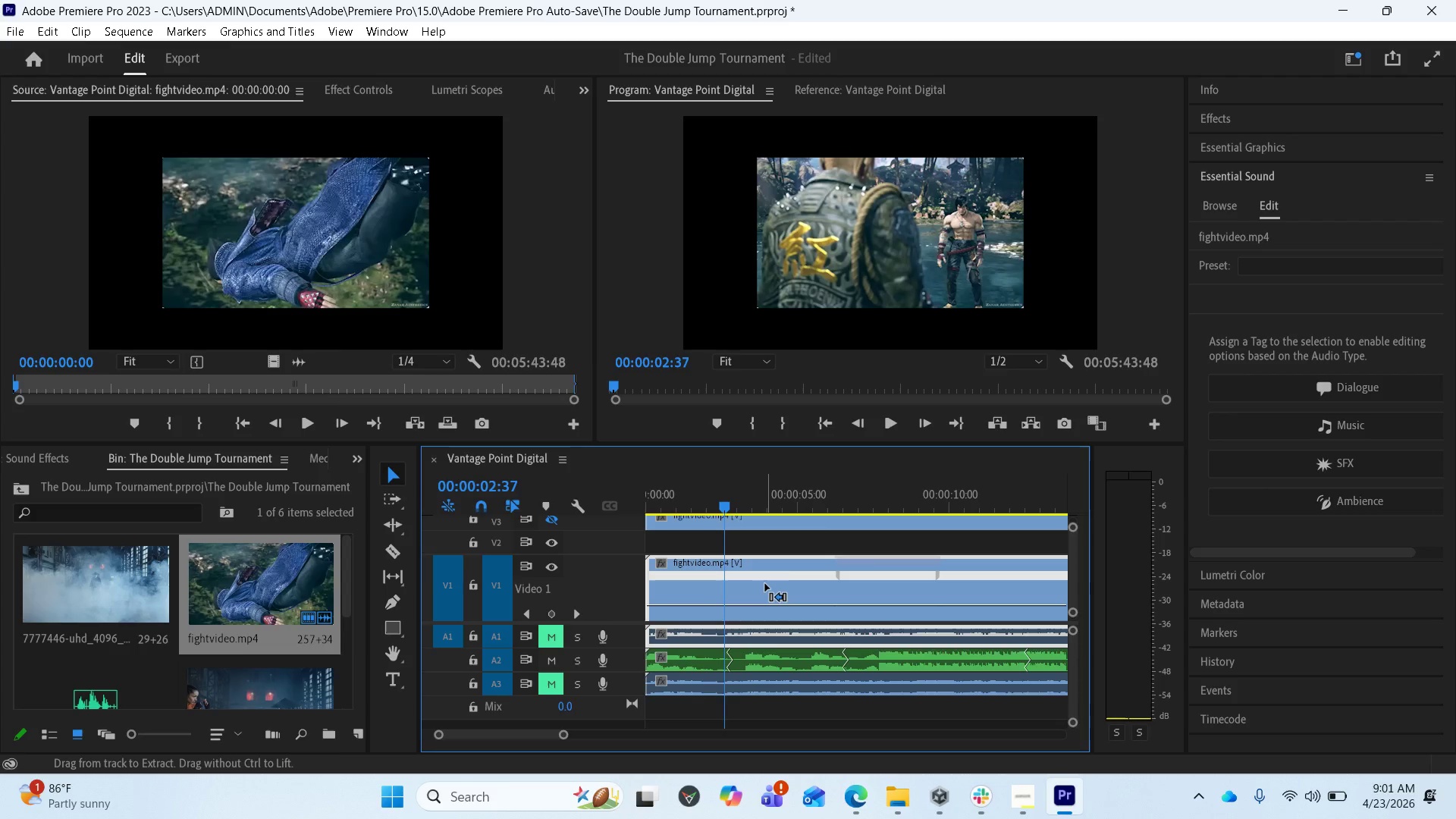 
key(Control+Z)
 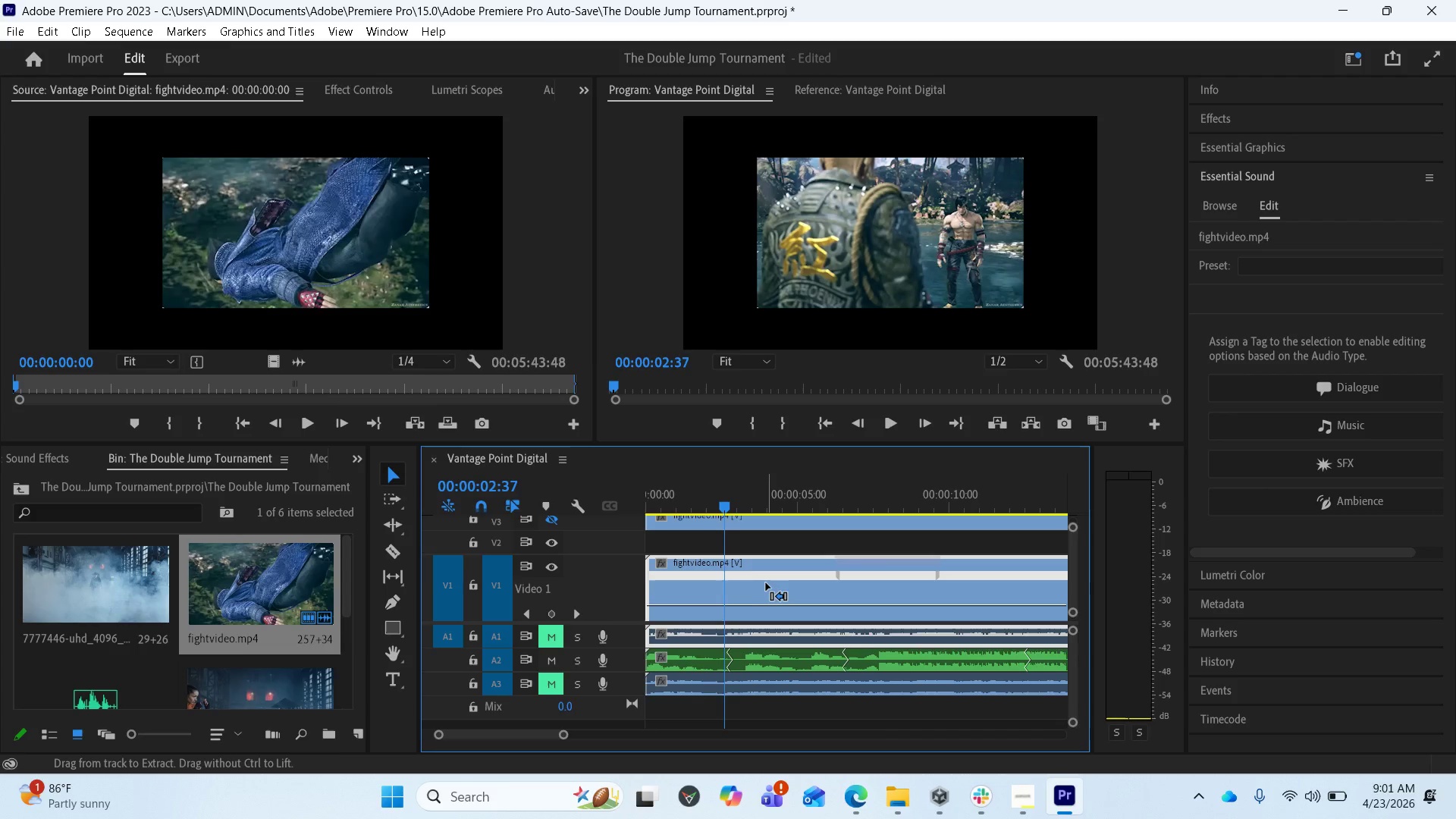 
key(Control+Z)
 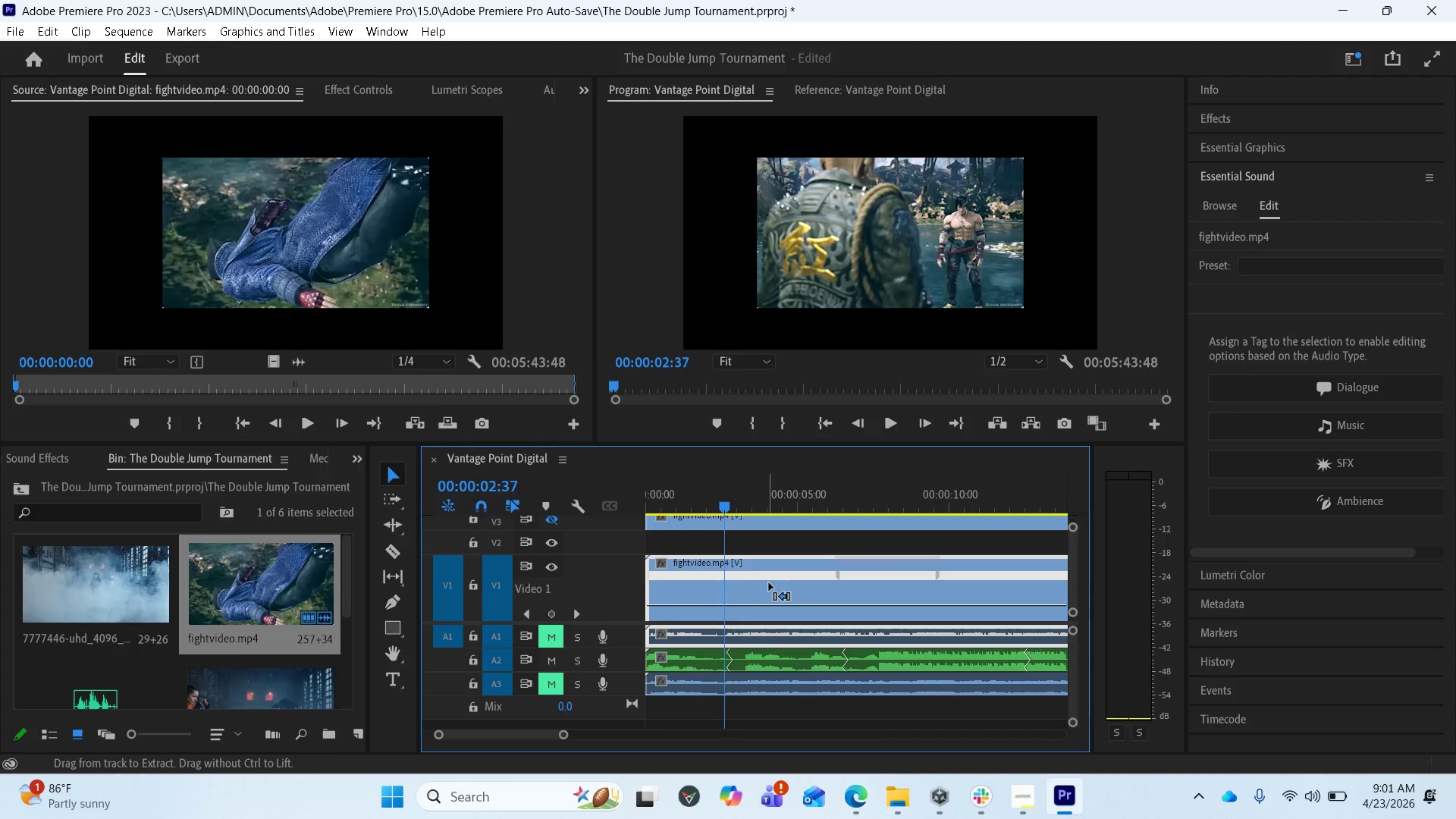 
key(Control+Z)
 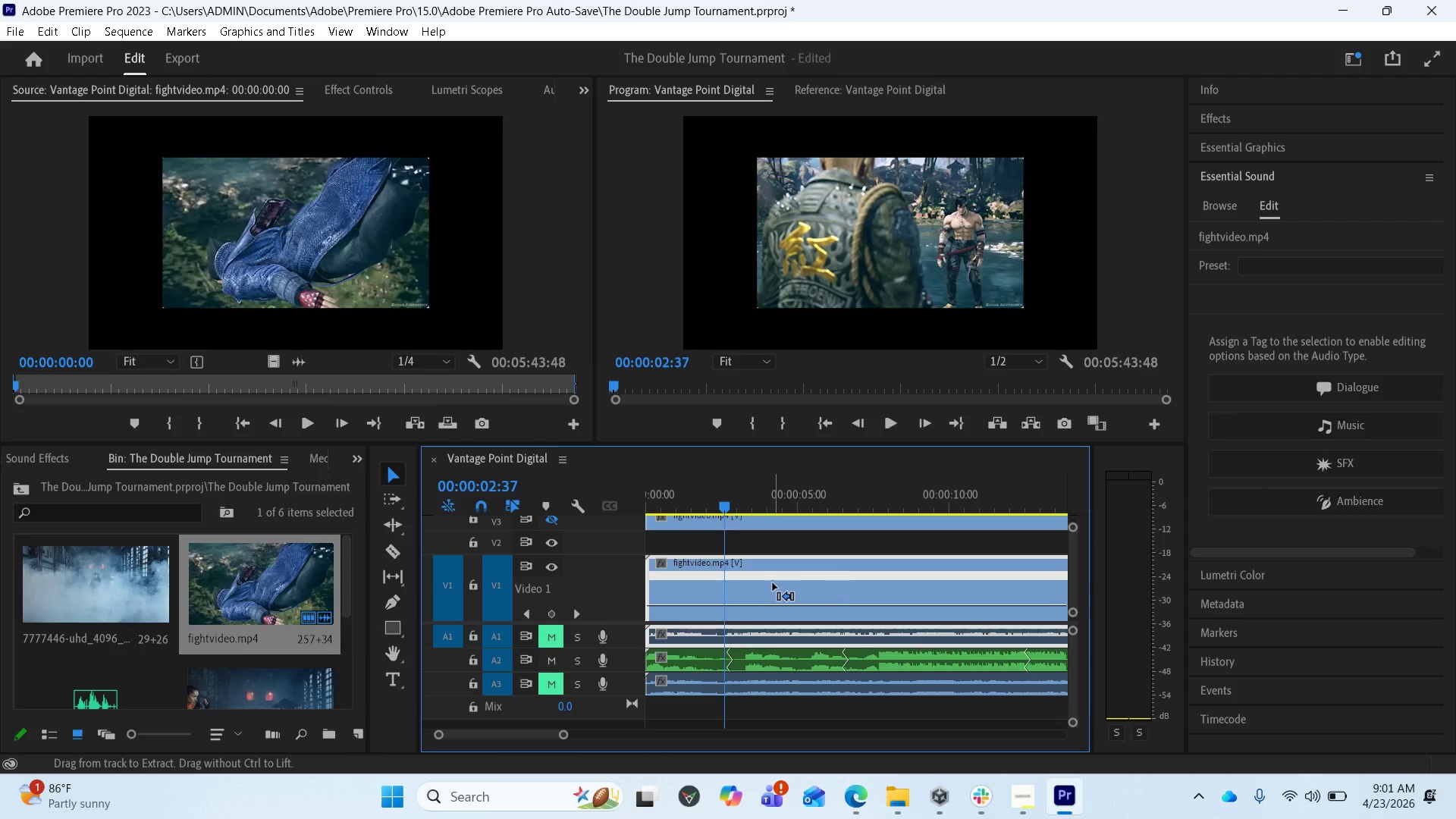 
key(Control+Z)
 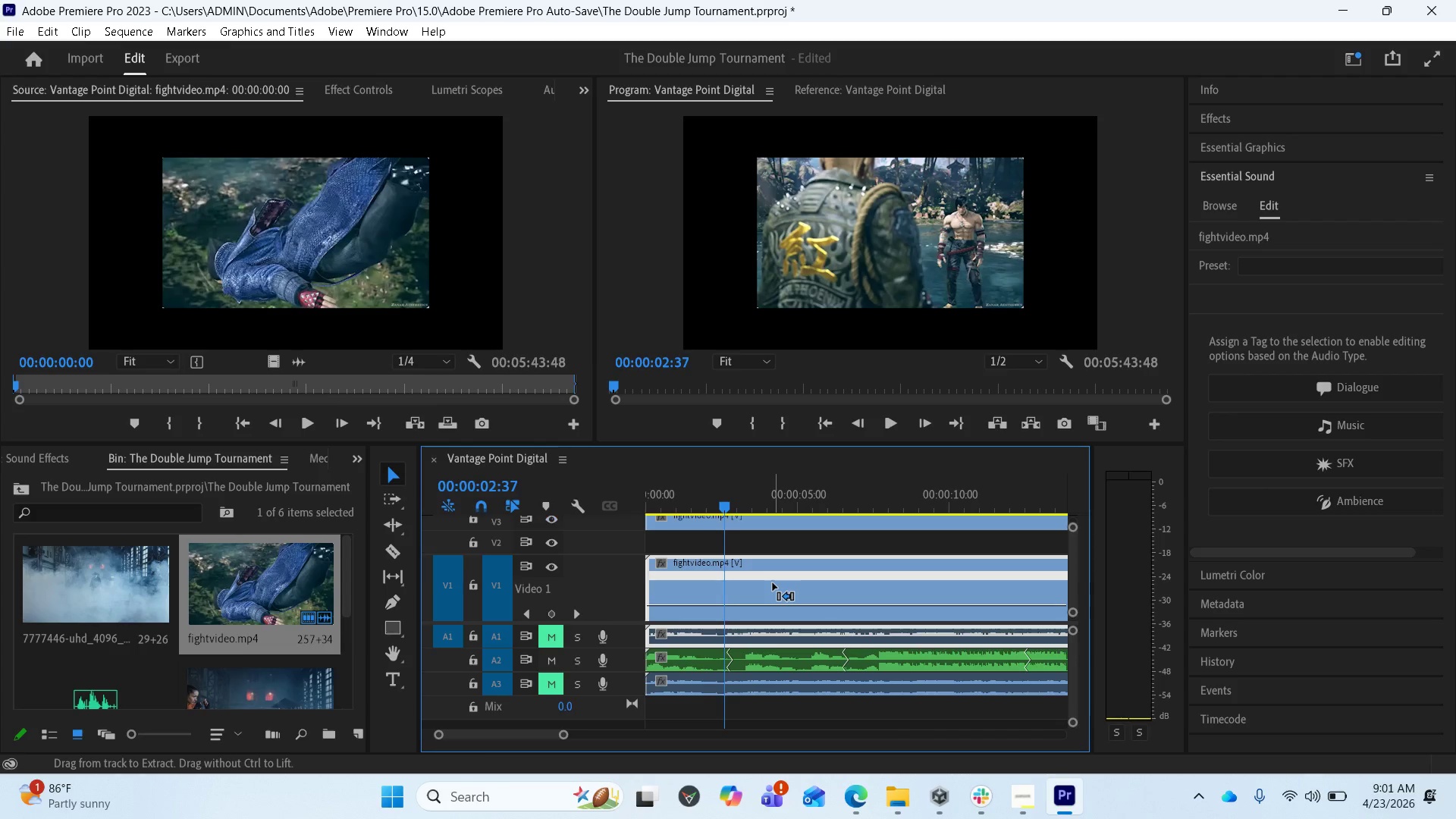 
key(Control+Z)
 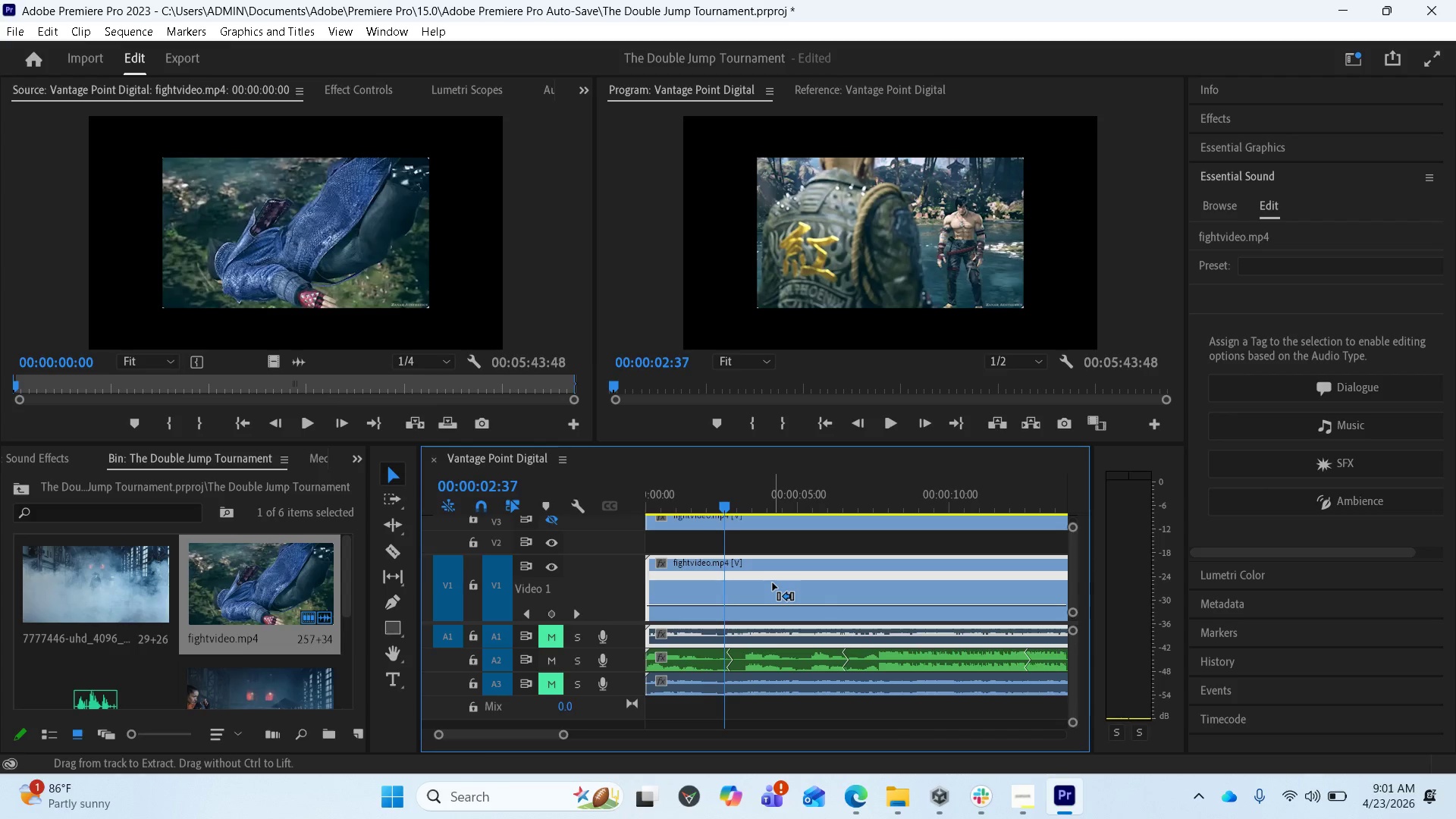 
key(Control+Z)
 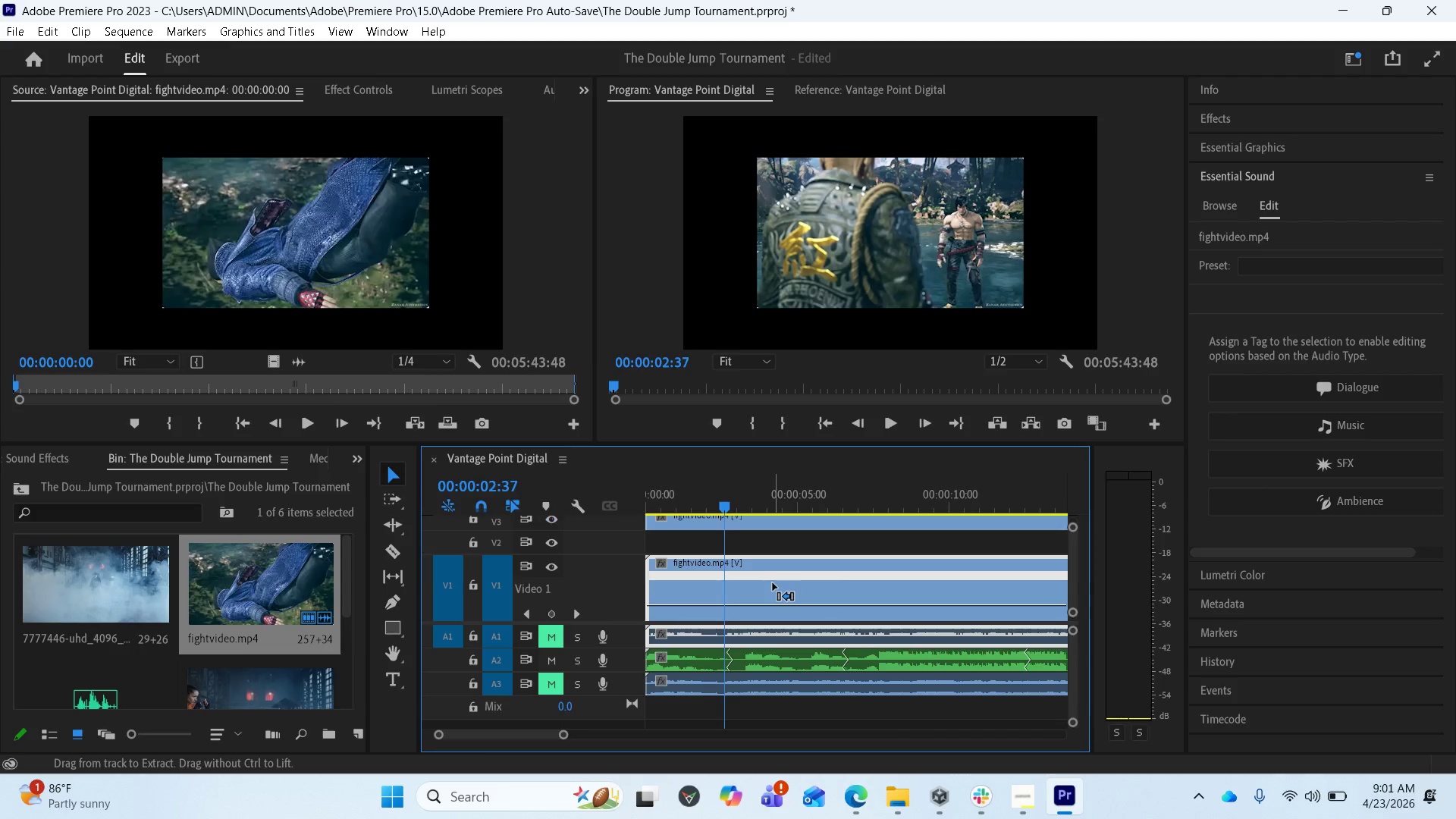 
key(Control+Z)
 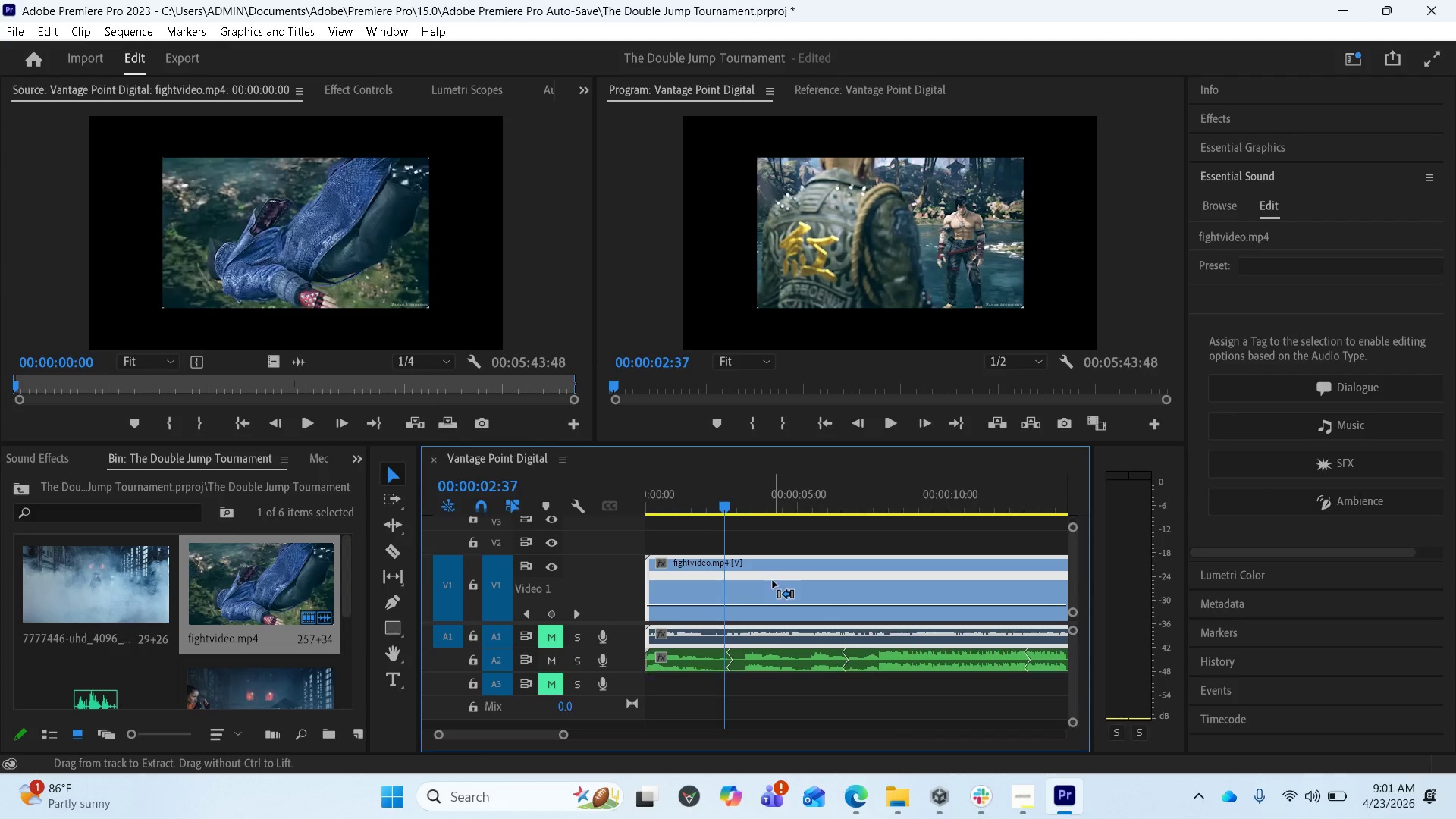 
key(Control+Z)
 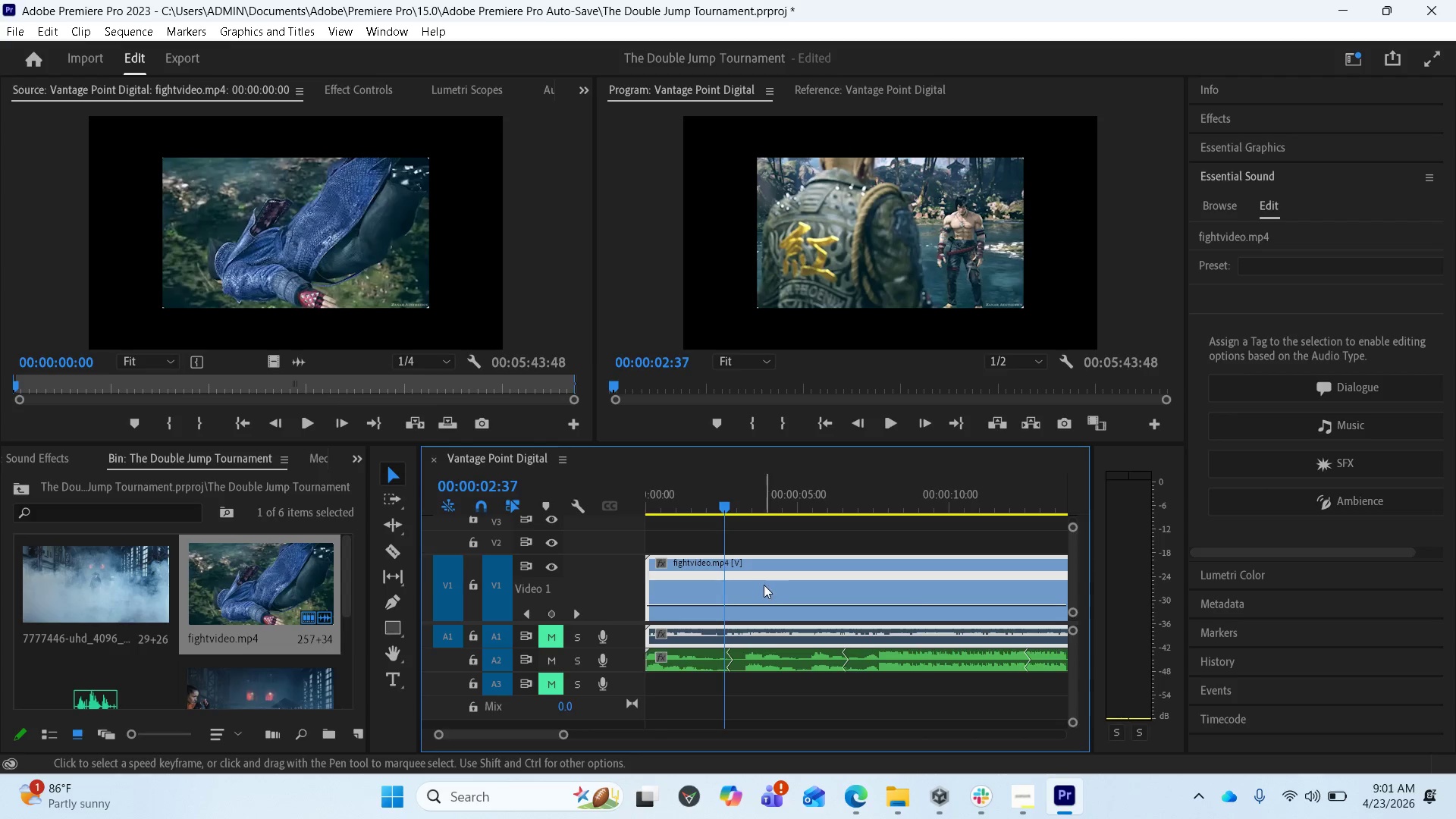 
scroll: coordinate [759, 585], scroll_direction: up, amount: 2.0
 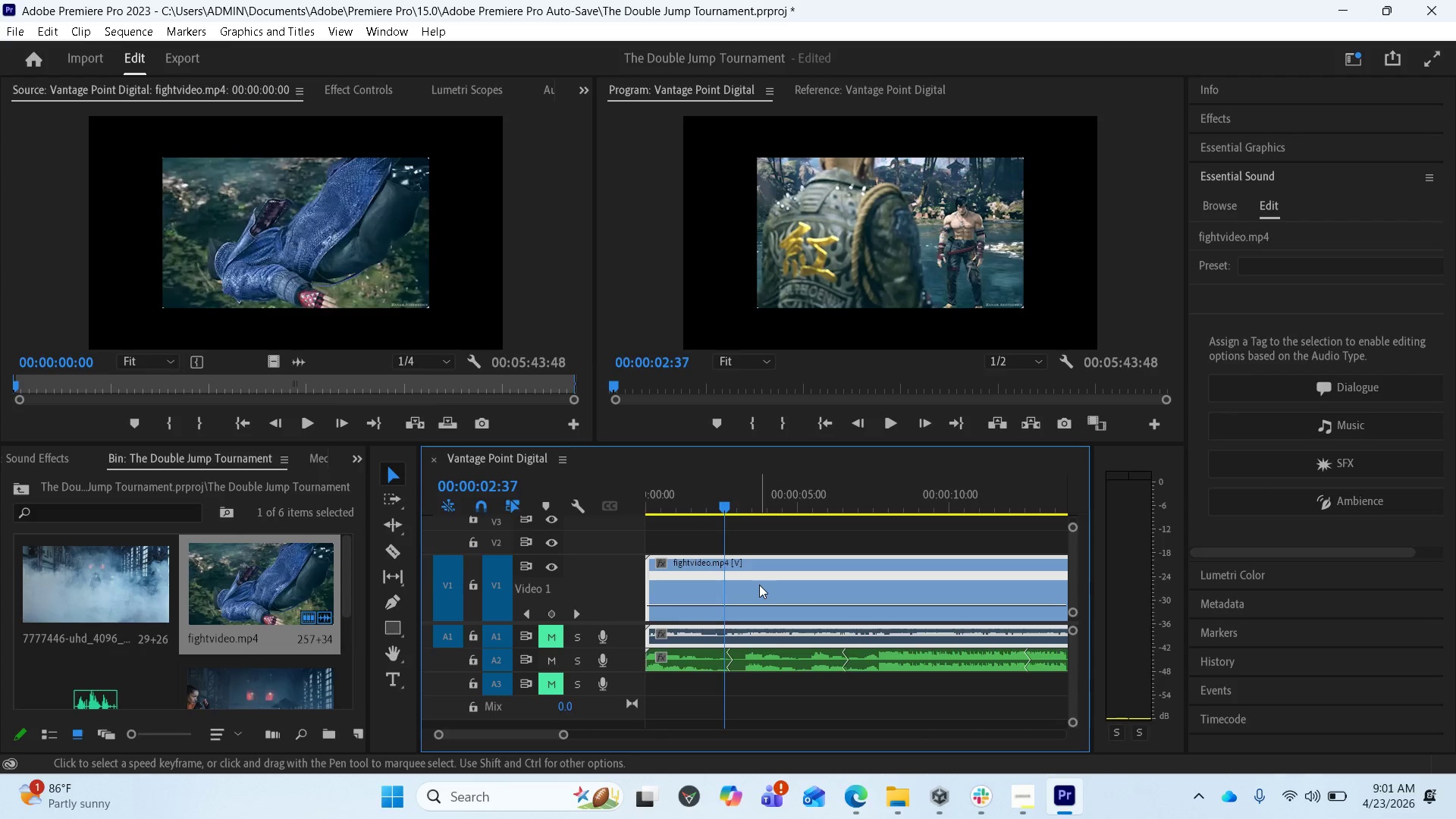 
key(Control+Z)
 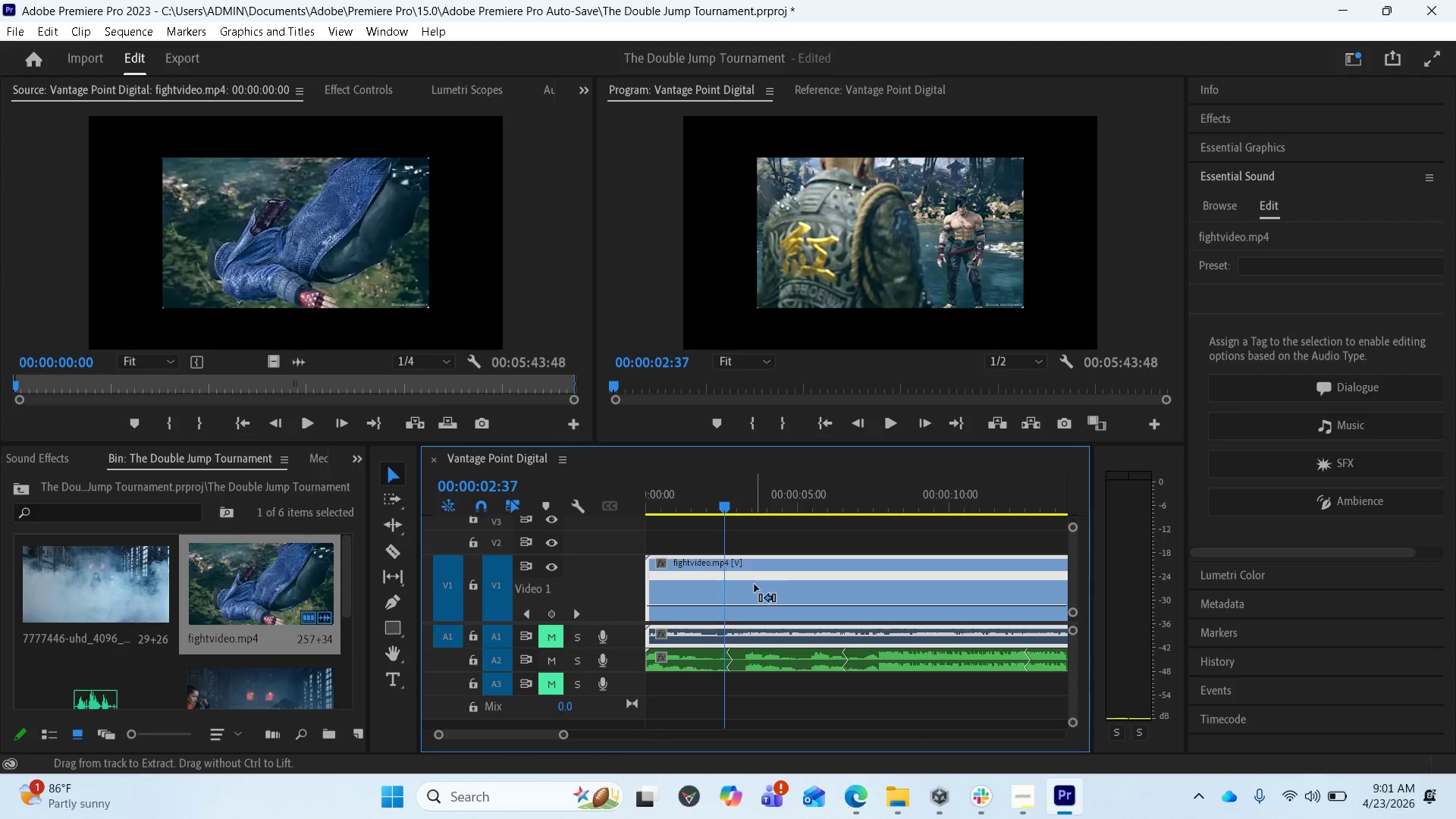 
key(Control+Z)
 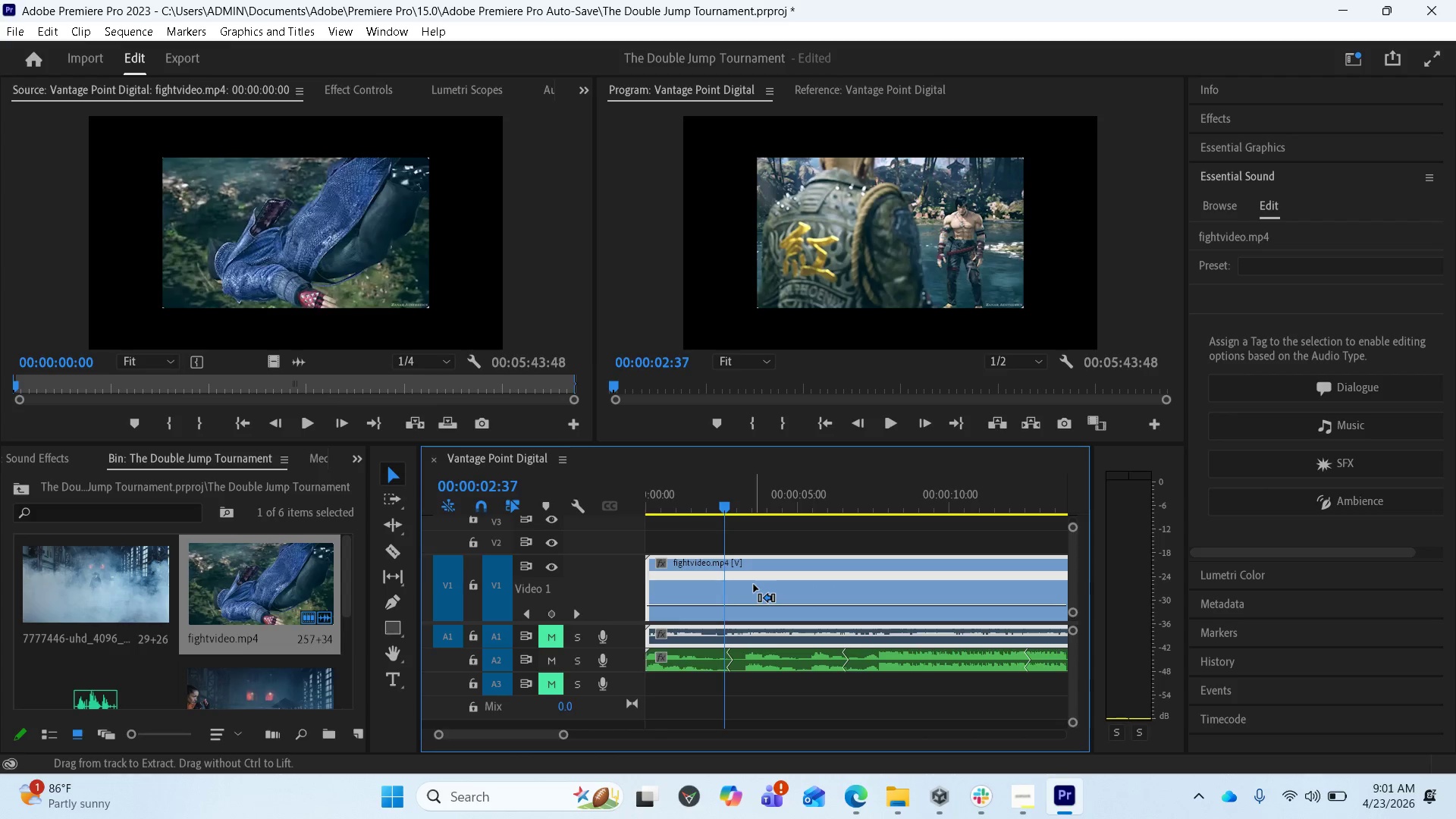 
key(Control+Z)
 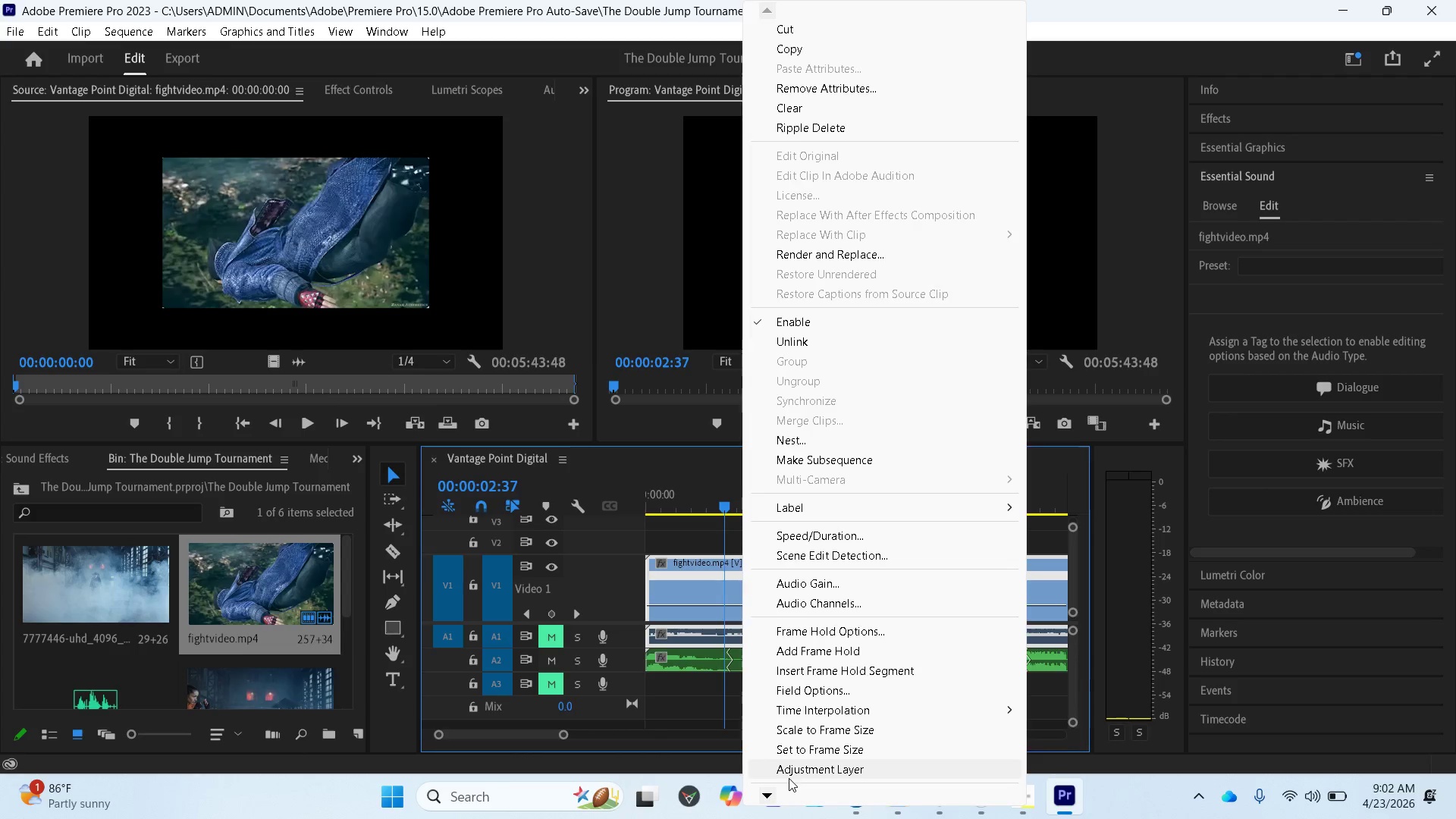 
scroll: coordinate [806, 767], scroll_direction: down, amount: 3.0
 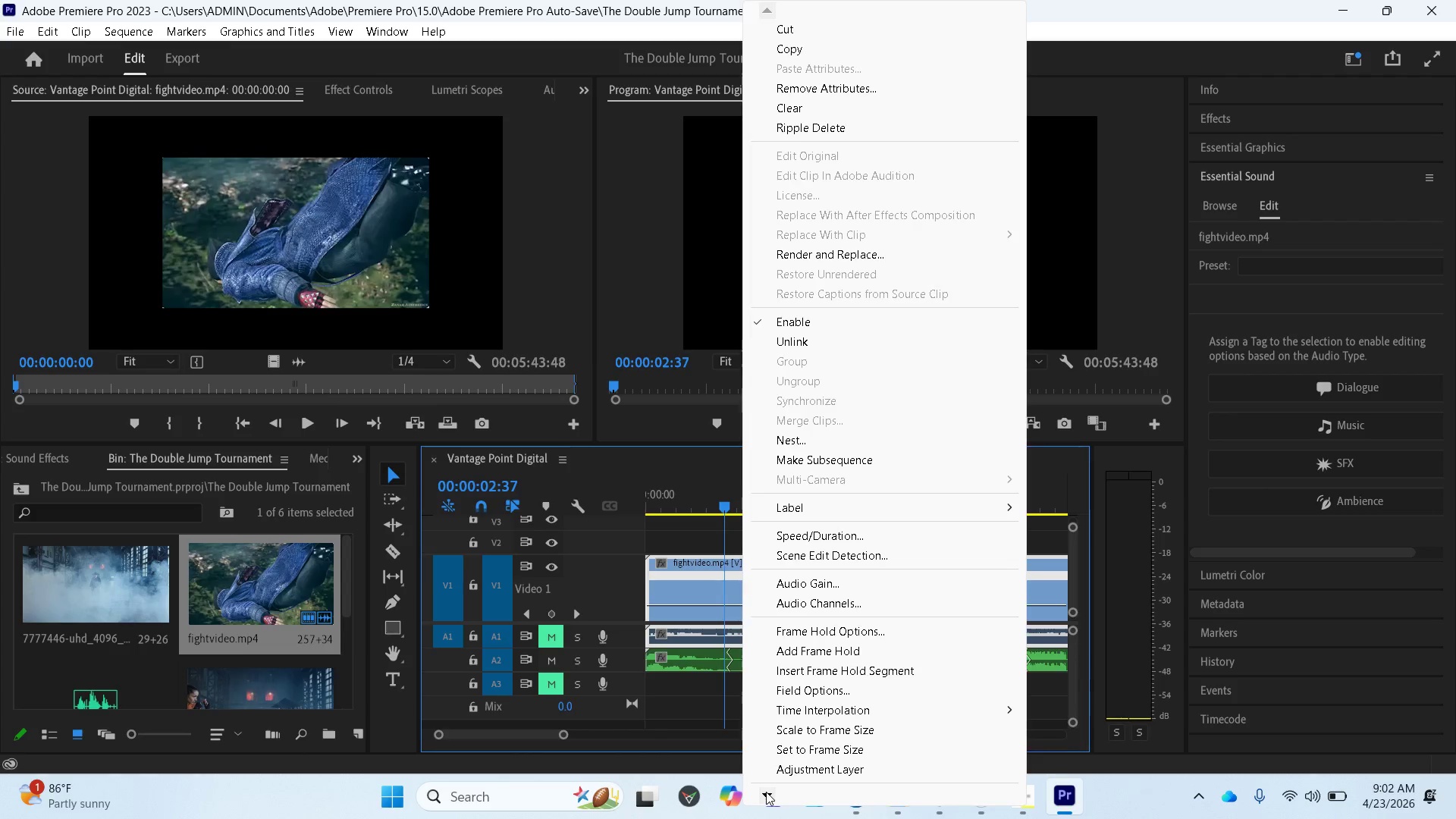 
left_click([766, 792])
 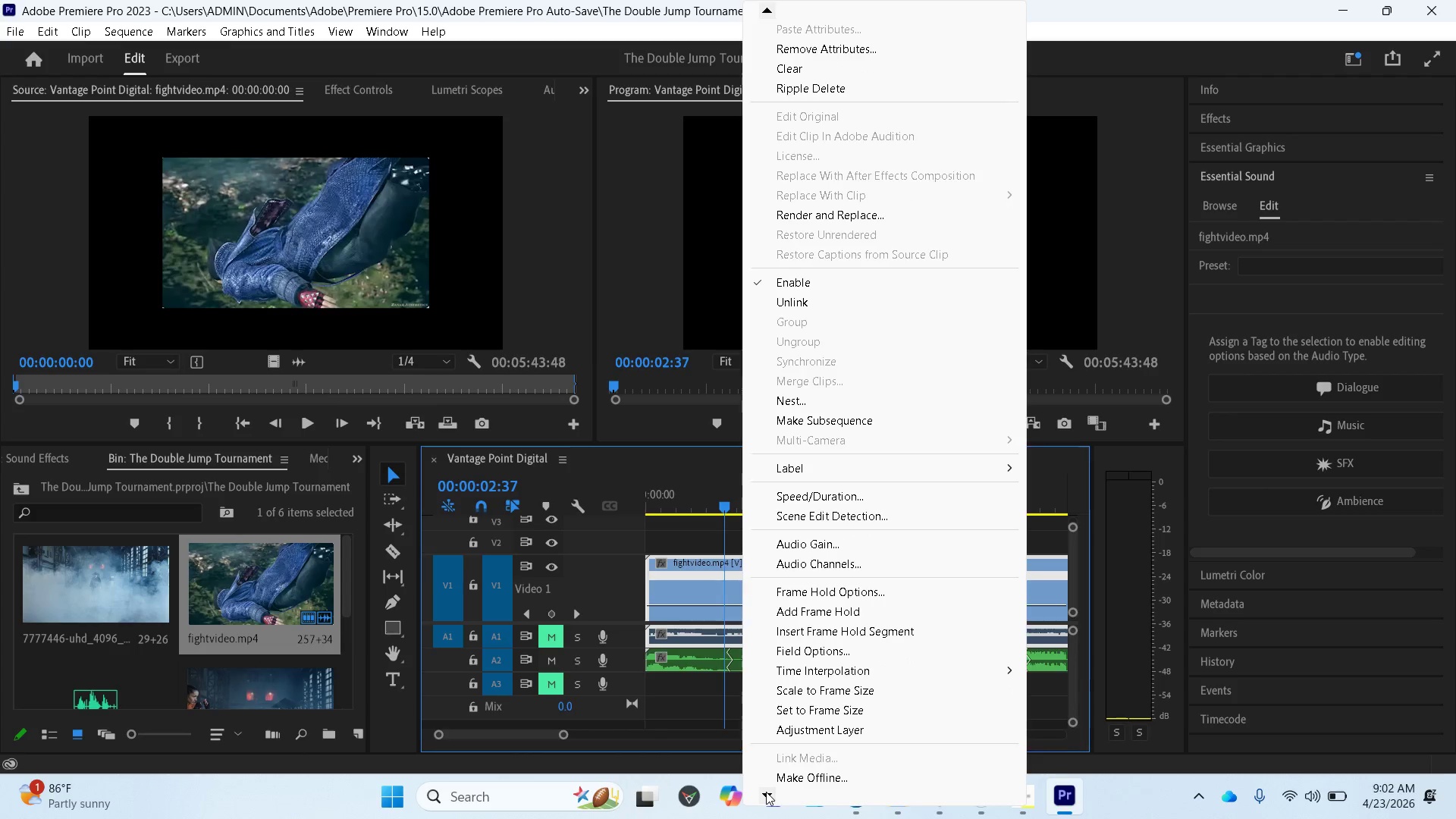 
double_click([766, 792])
 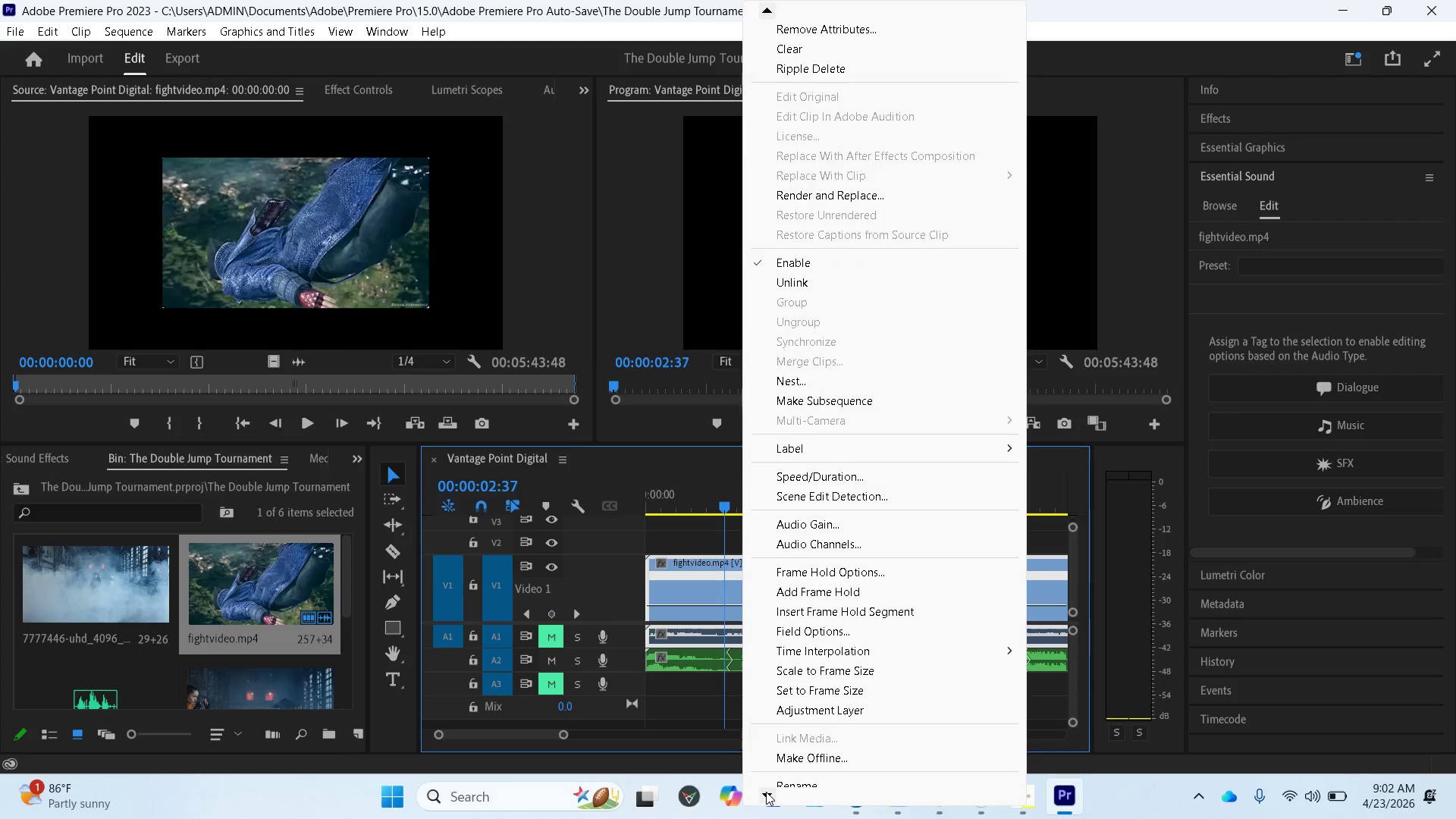 
triple_click([766, 792])
 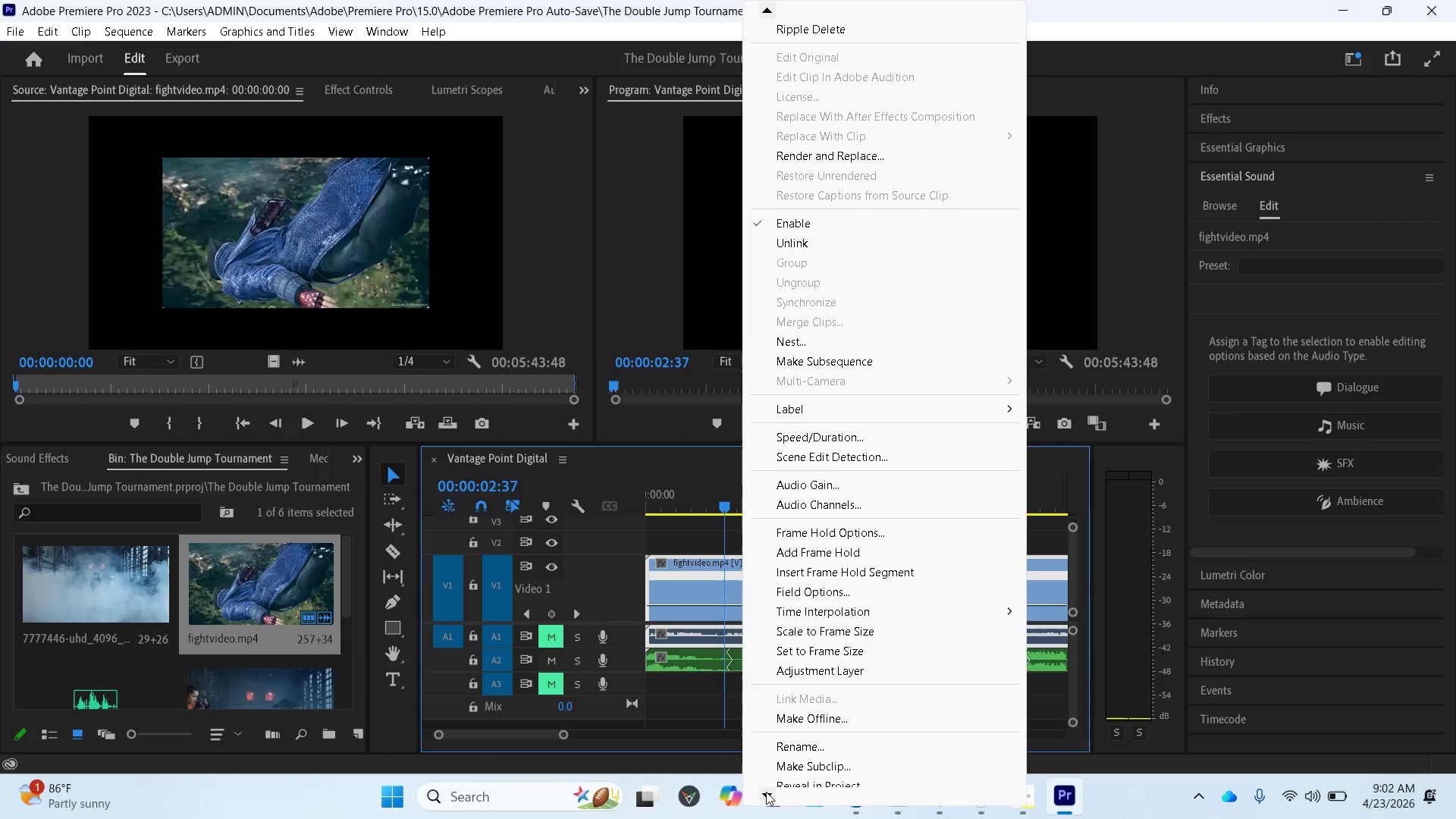 
triple_click([766, 792])
 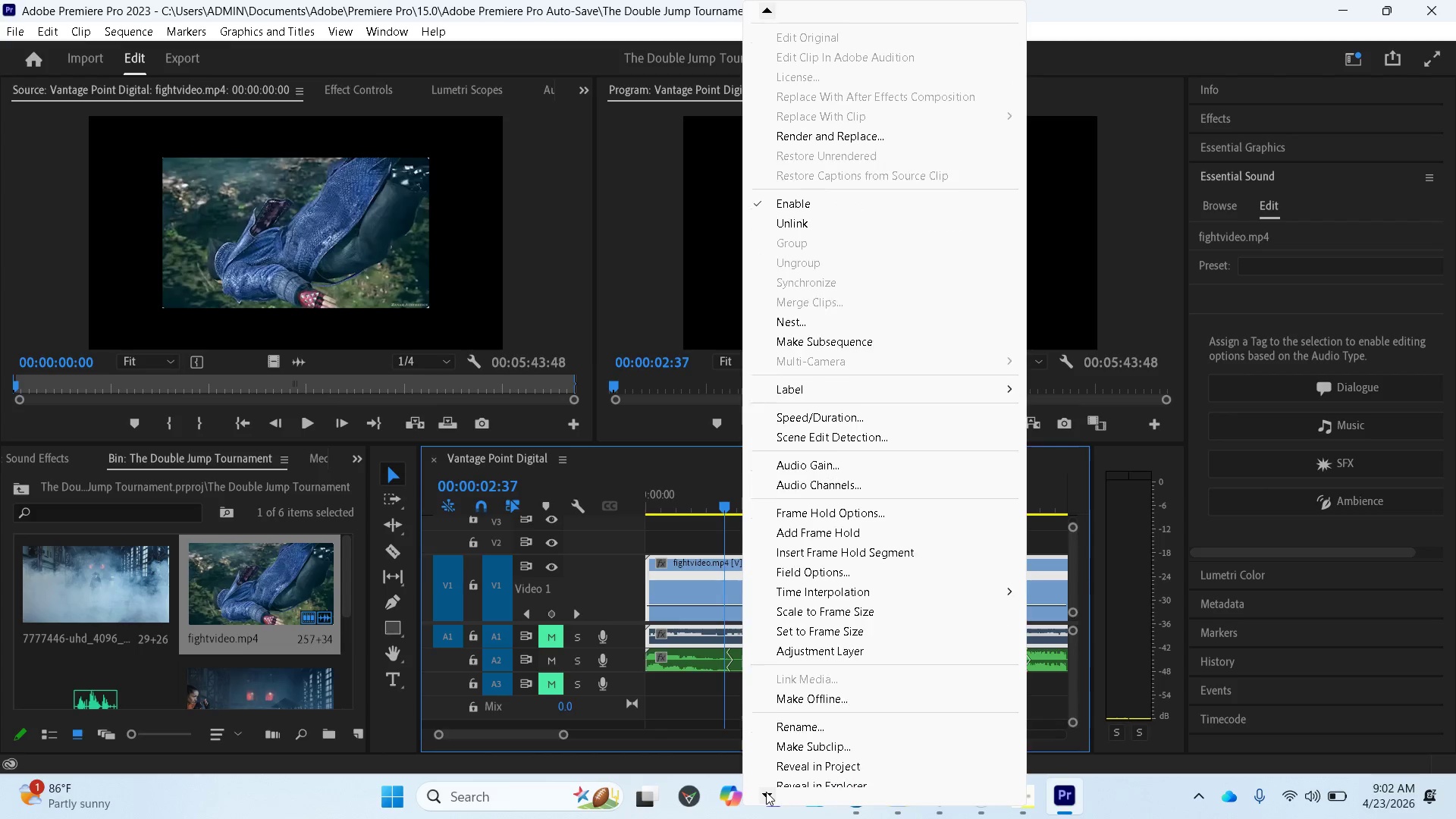 
triple_click([766, 792])
 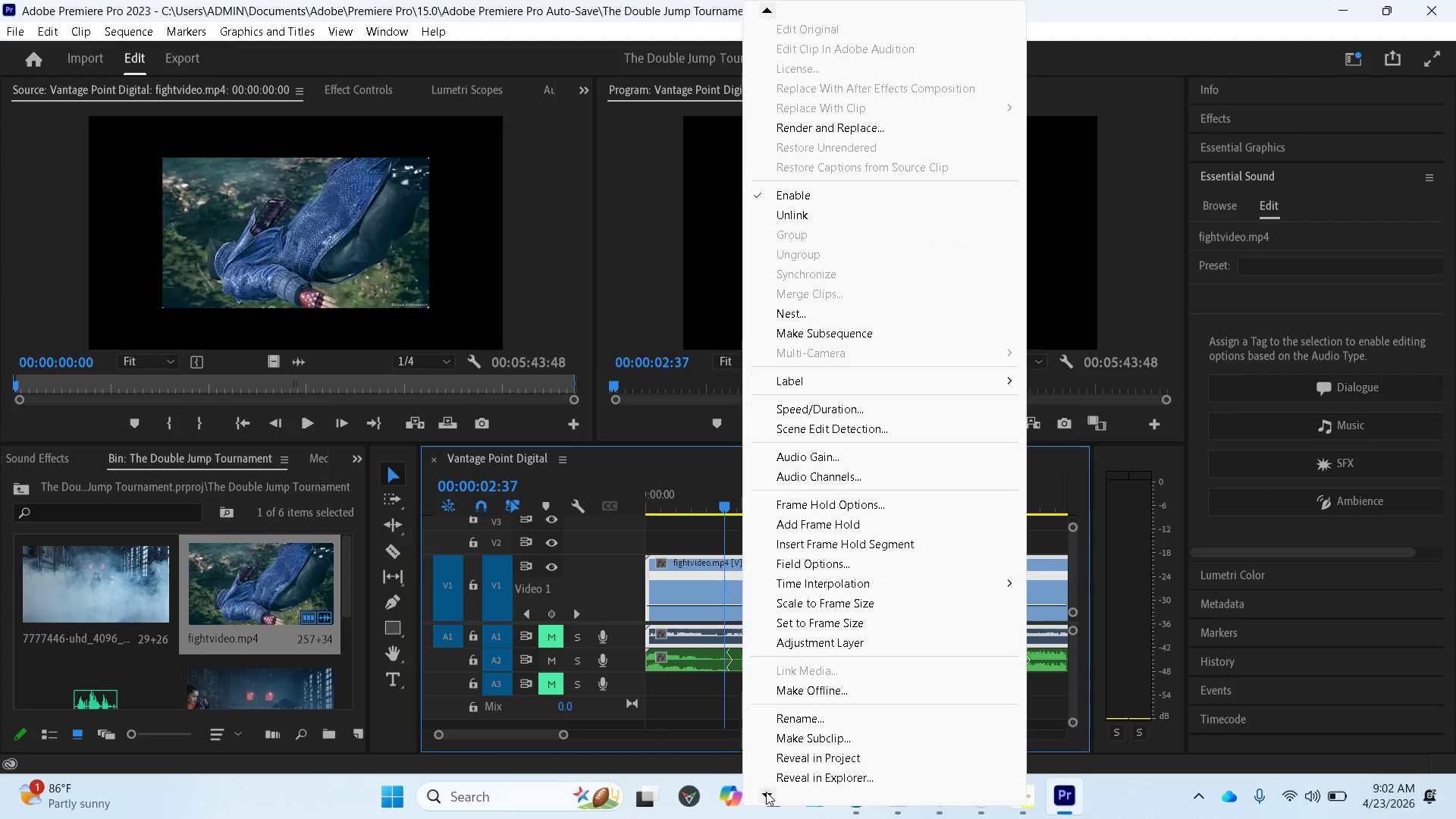 
triple_click([766, 792])
 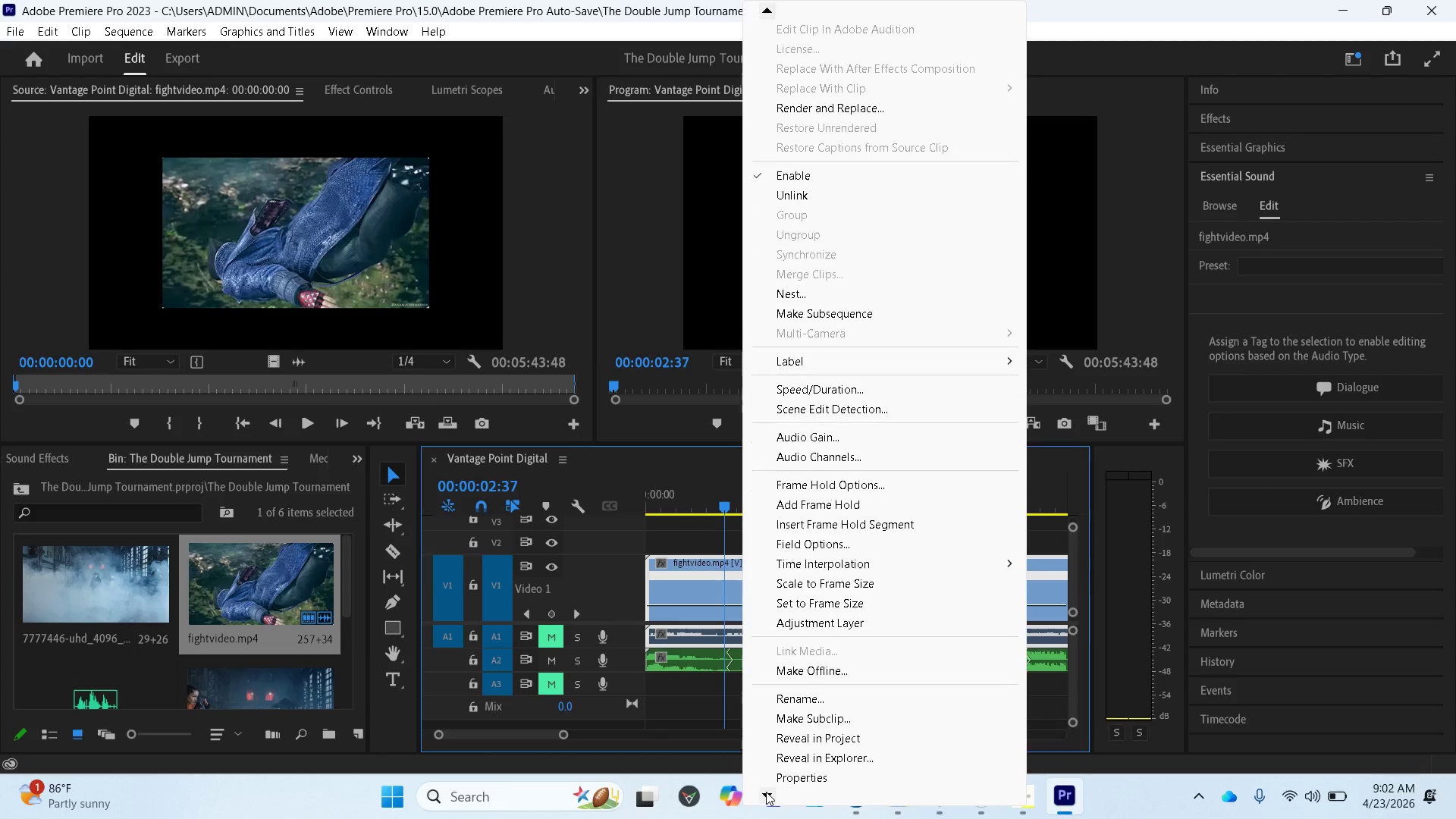 
triple_click([766, 792])
 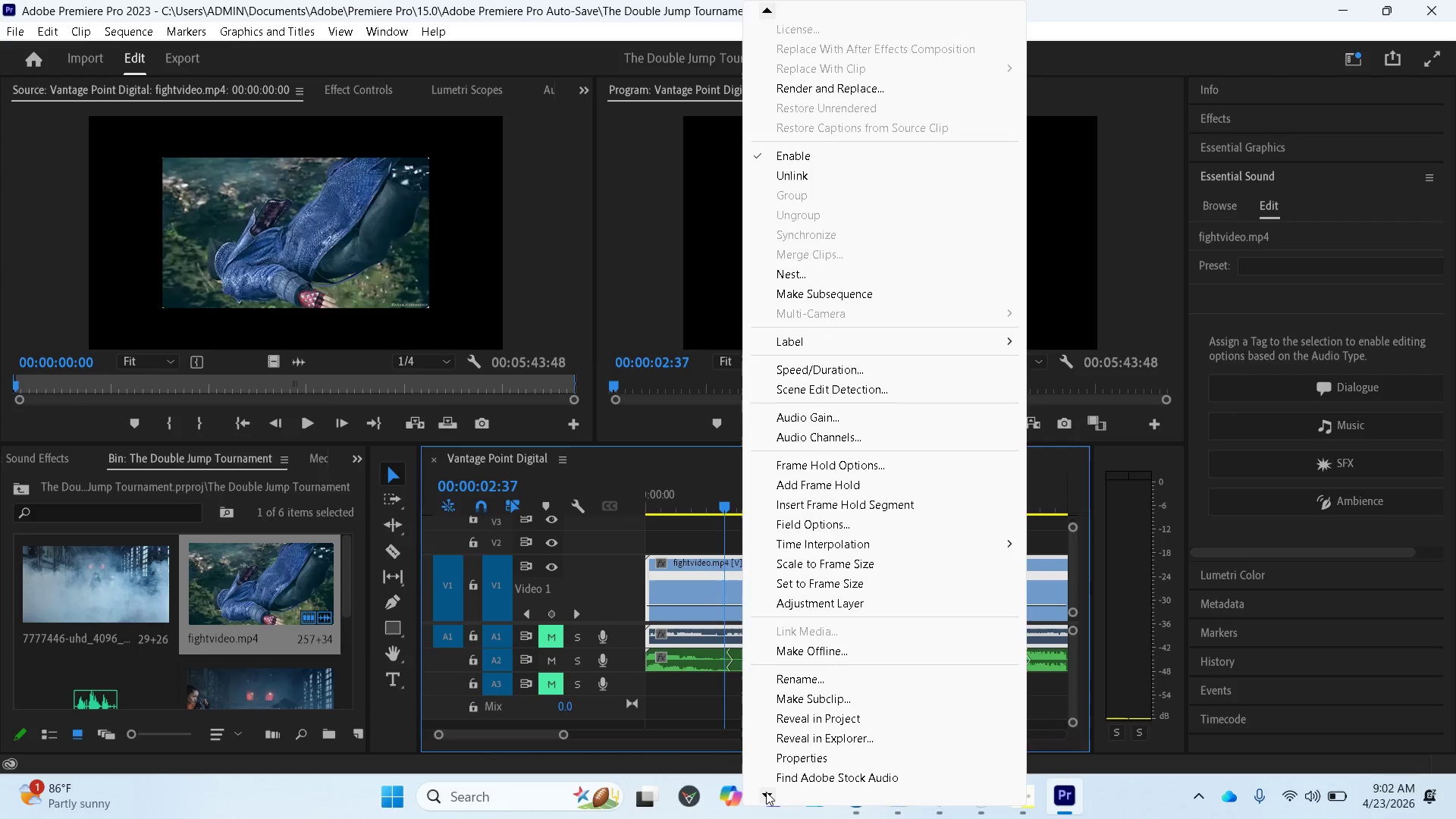 
triple_click([766, 792])
 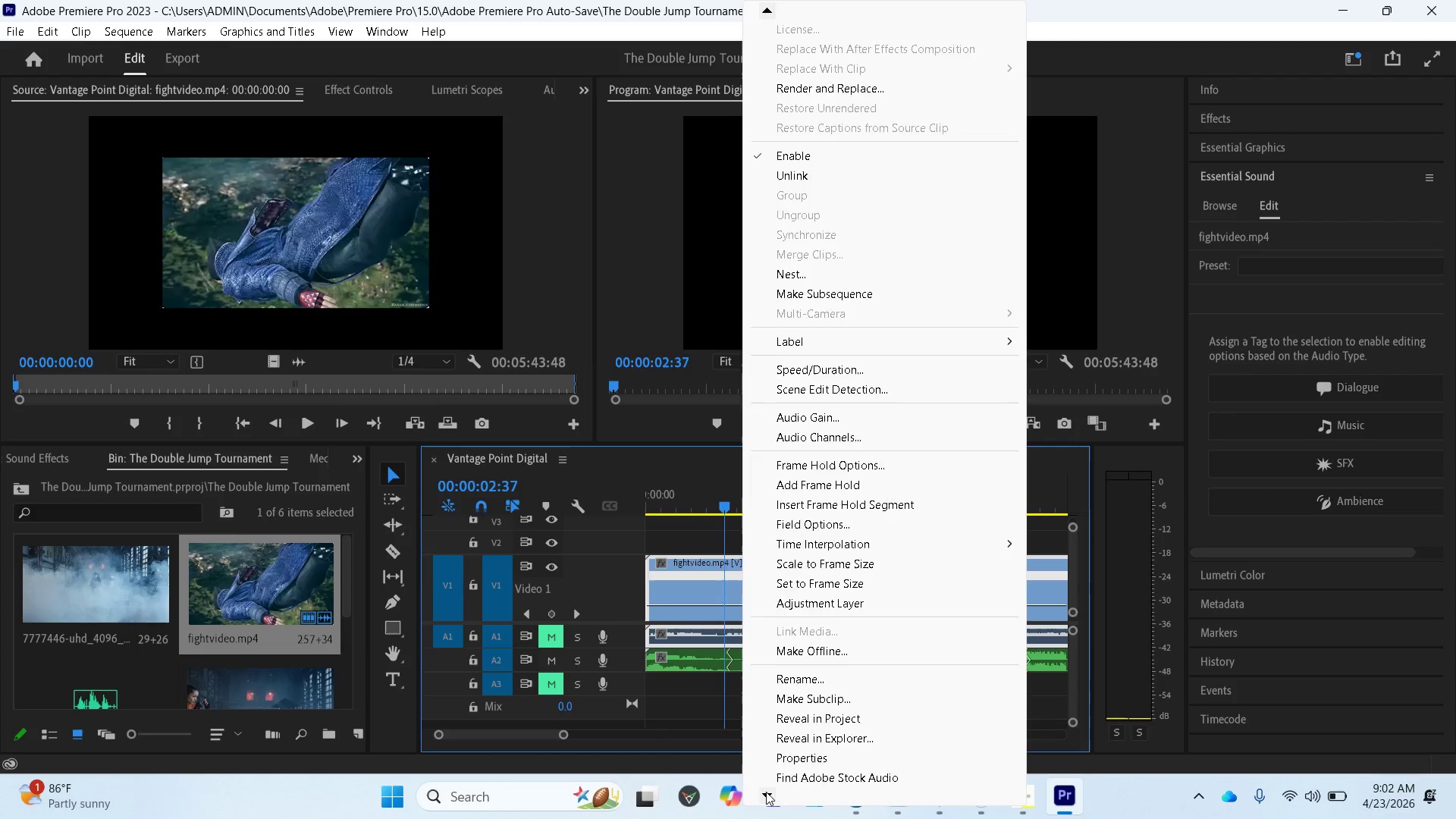 
triple_click([766, 792])
 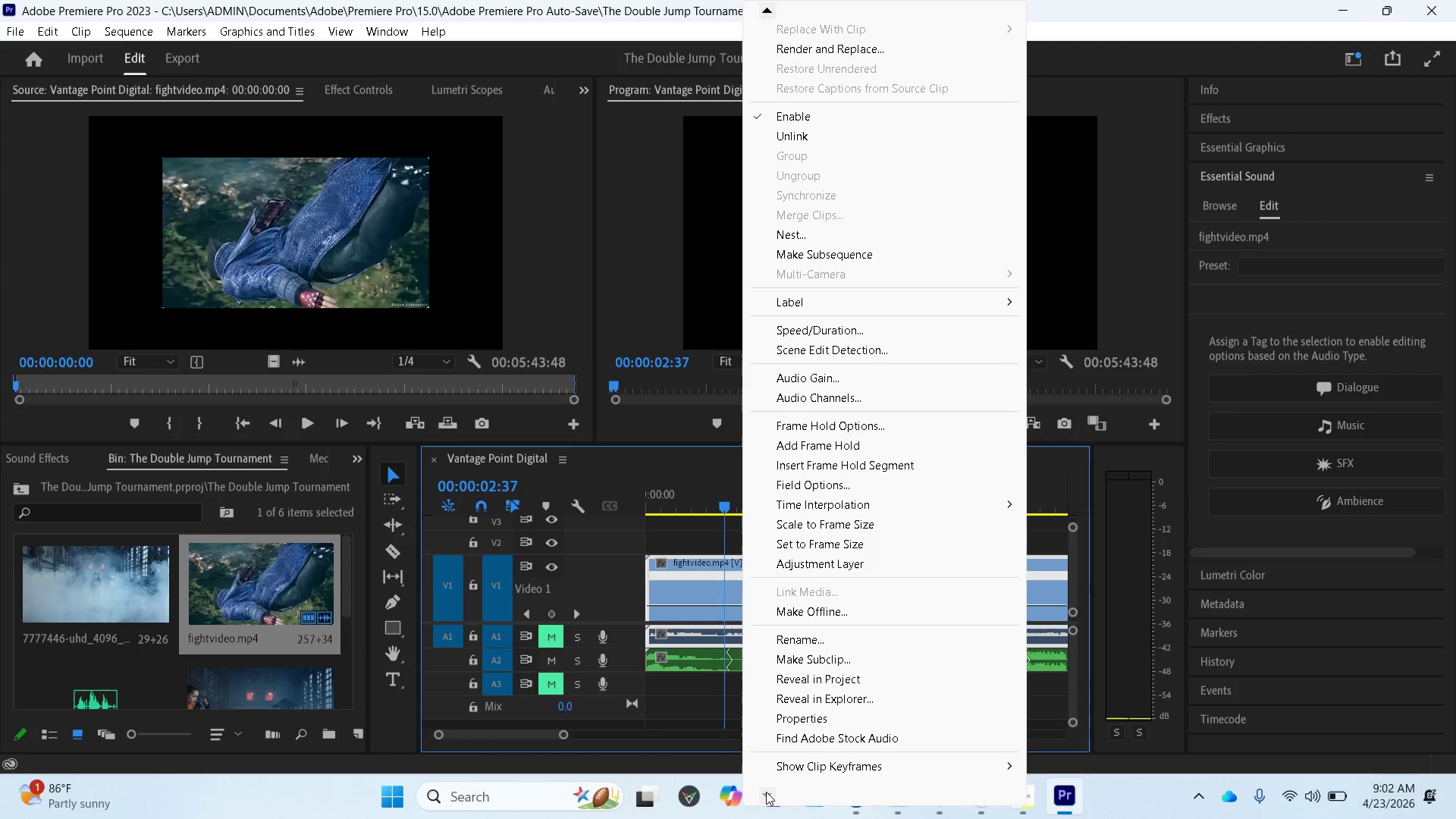 
triple_click([766, 792])
 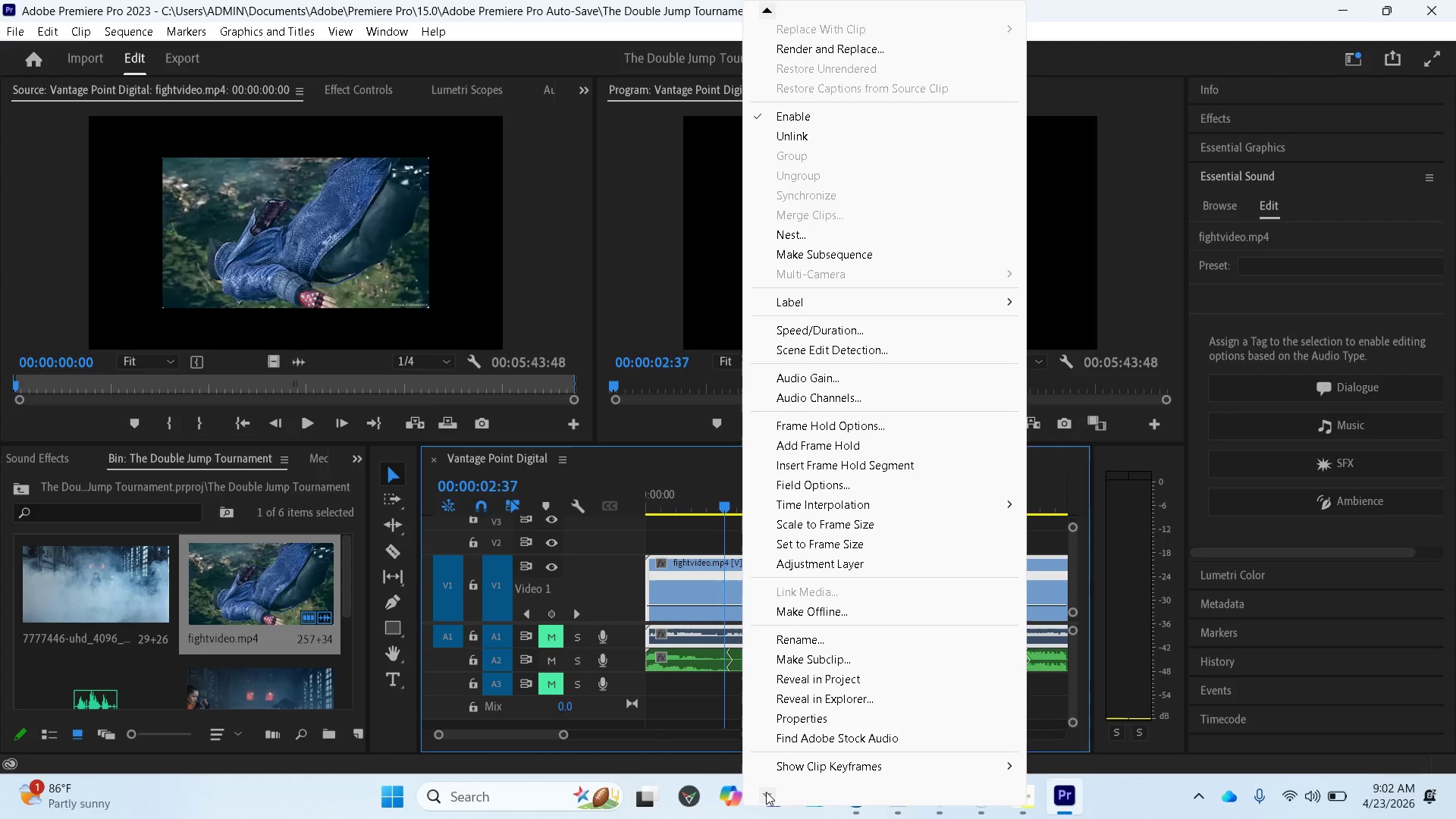 
triple_click([766, 792])
 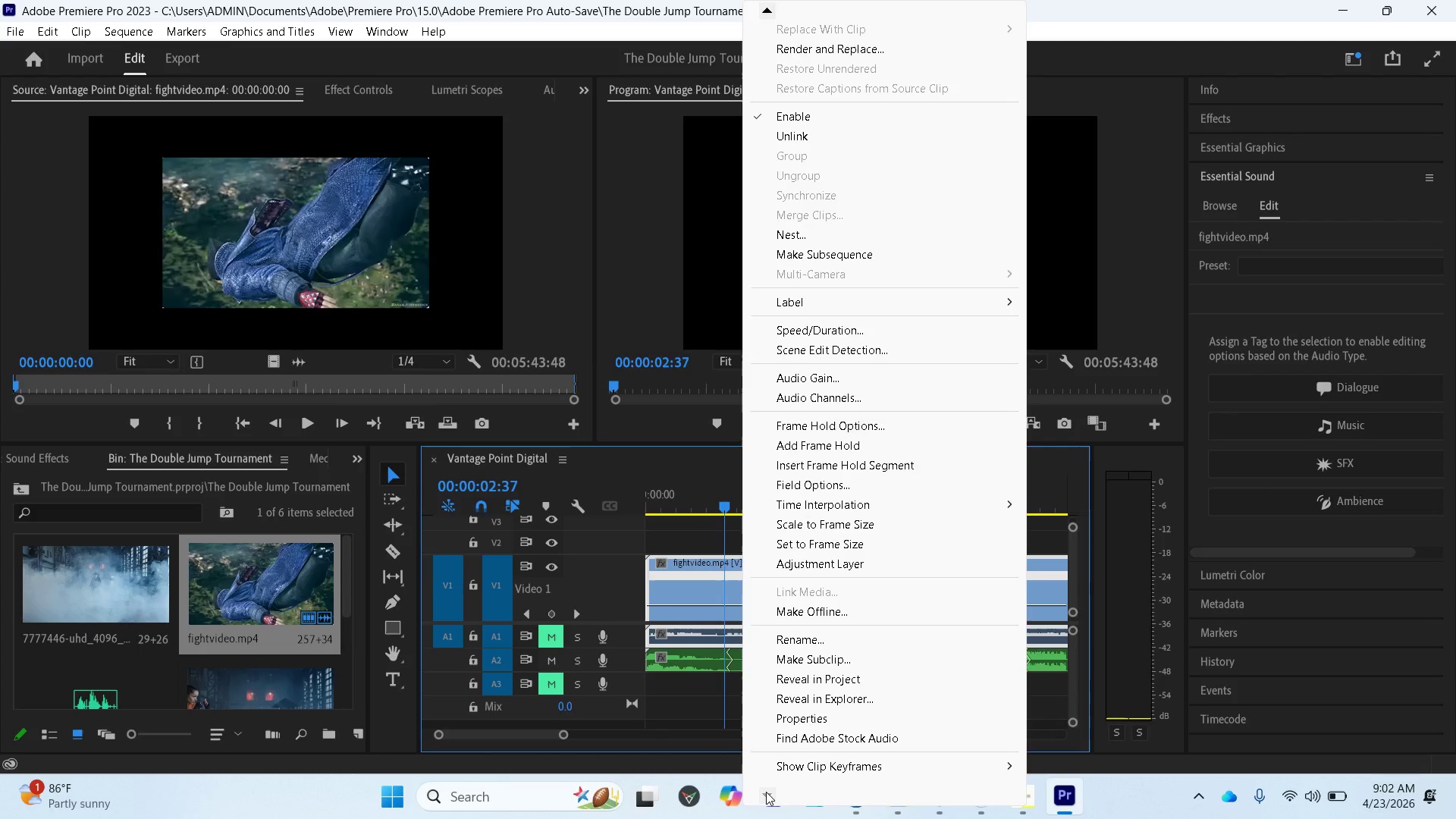 
triple_click([766, 792])
 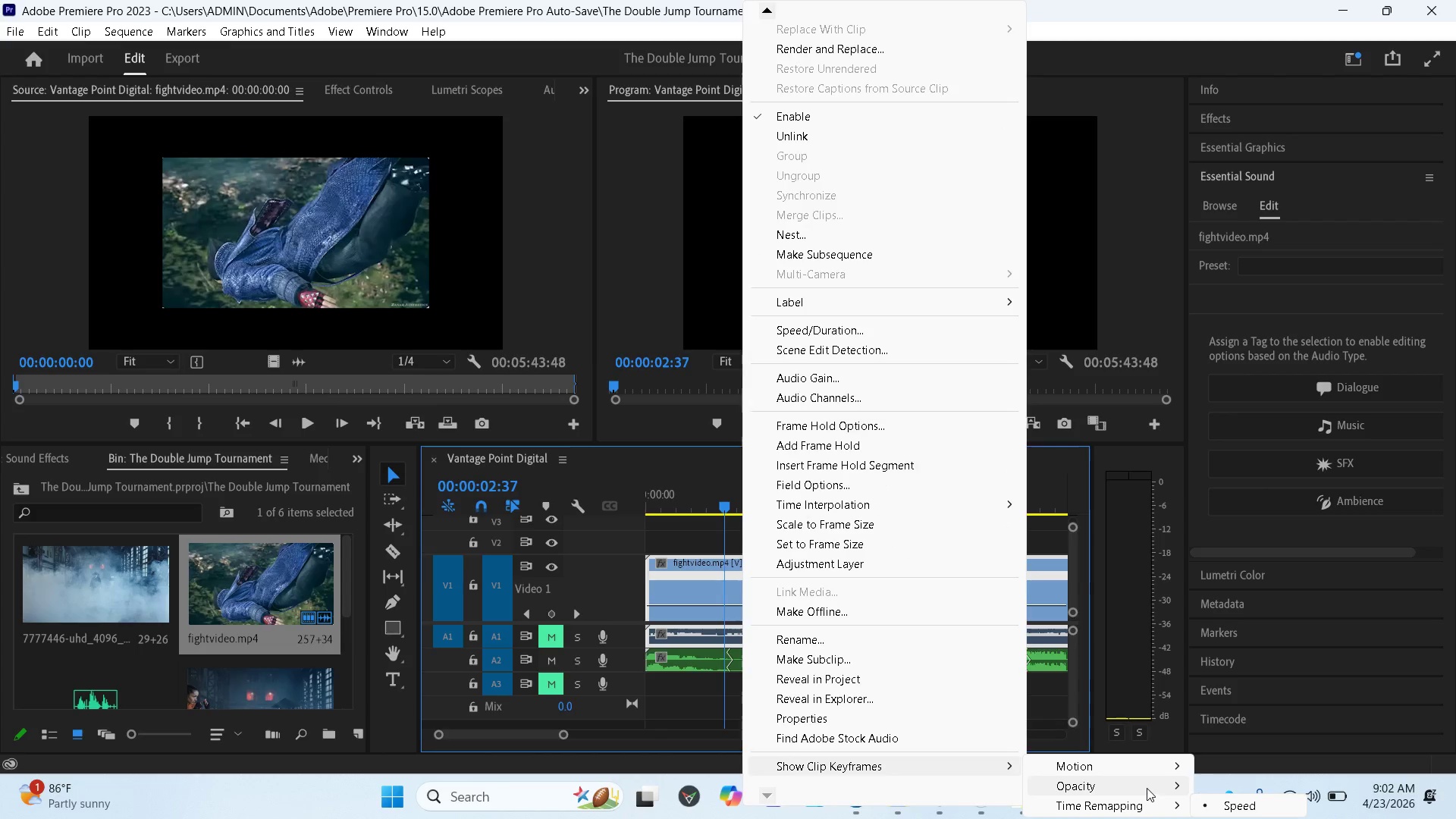 
wait(6.18)
 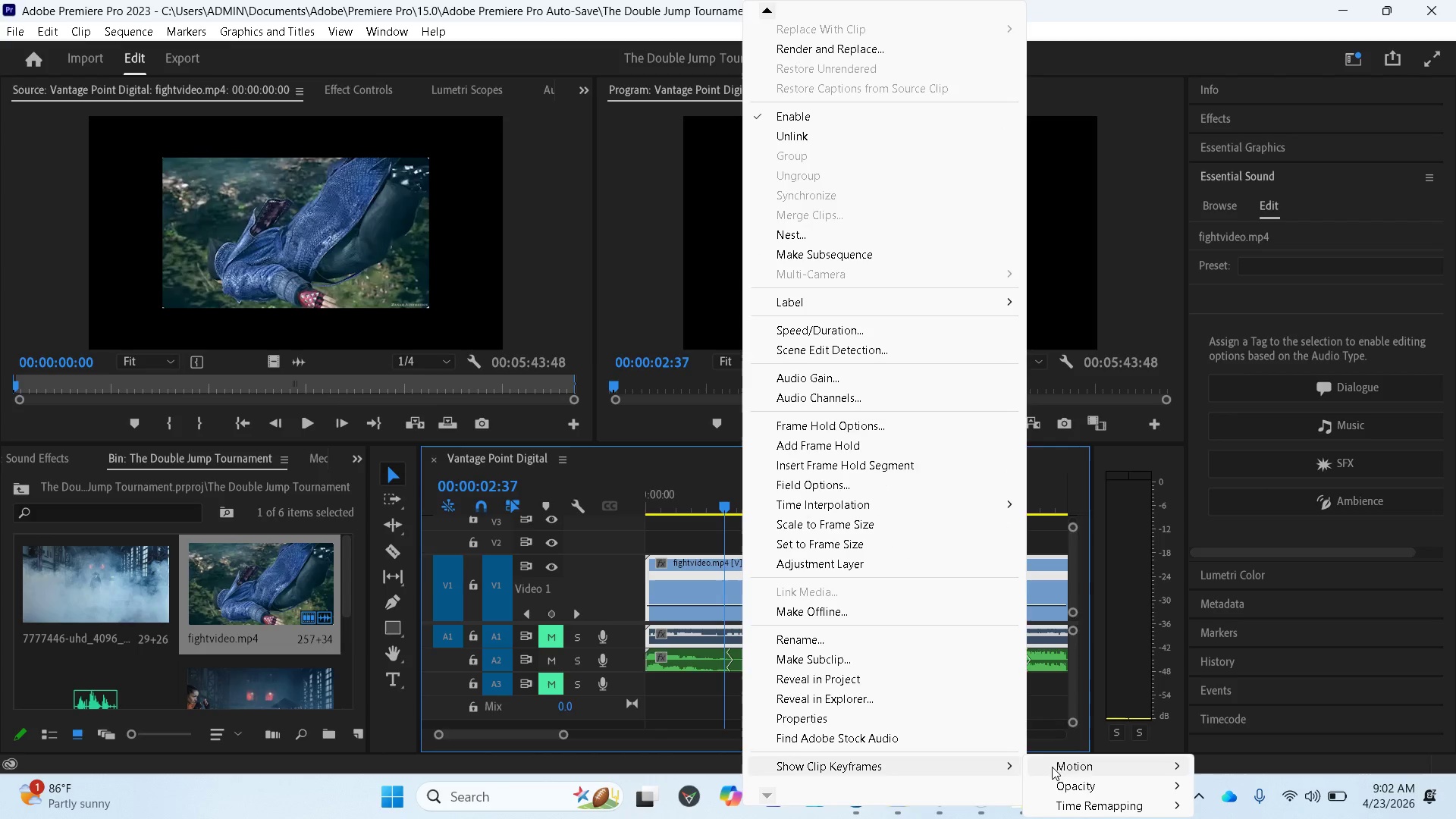 
mouse_move([1107, 768])
 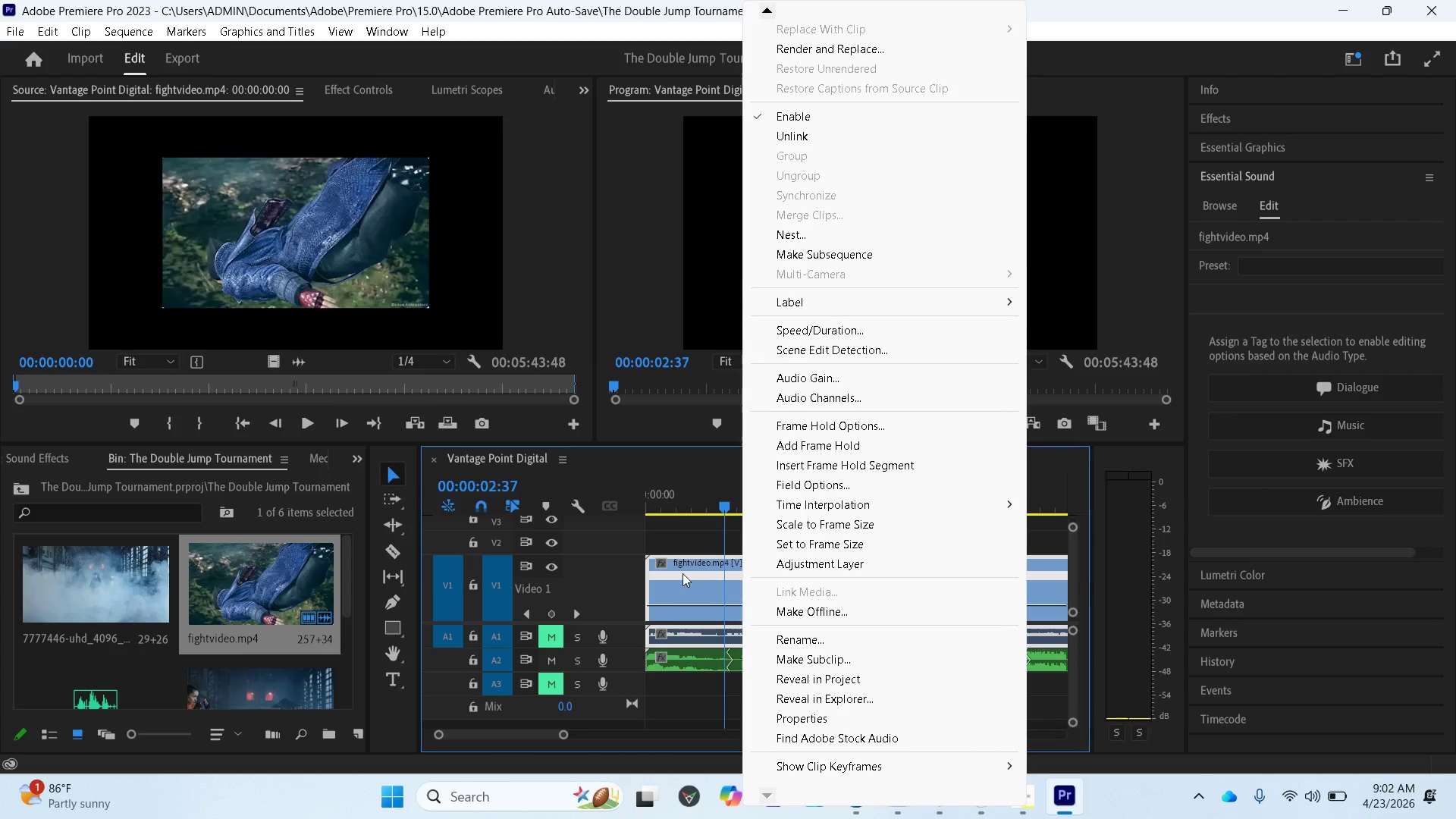 
left_click([683, 573])
 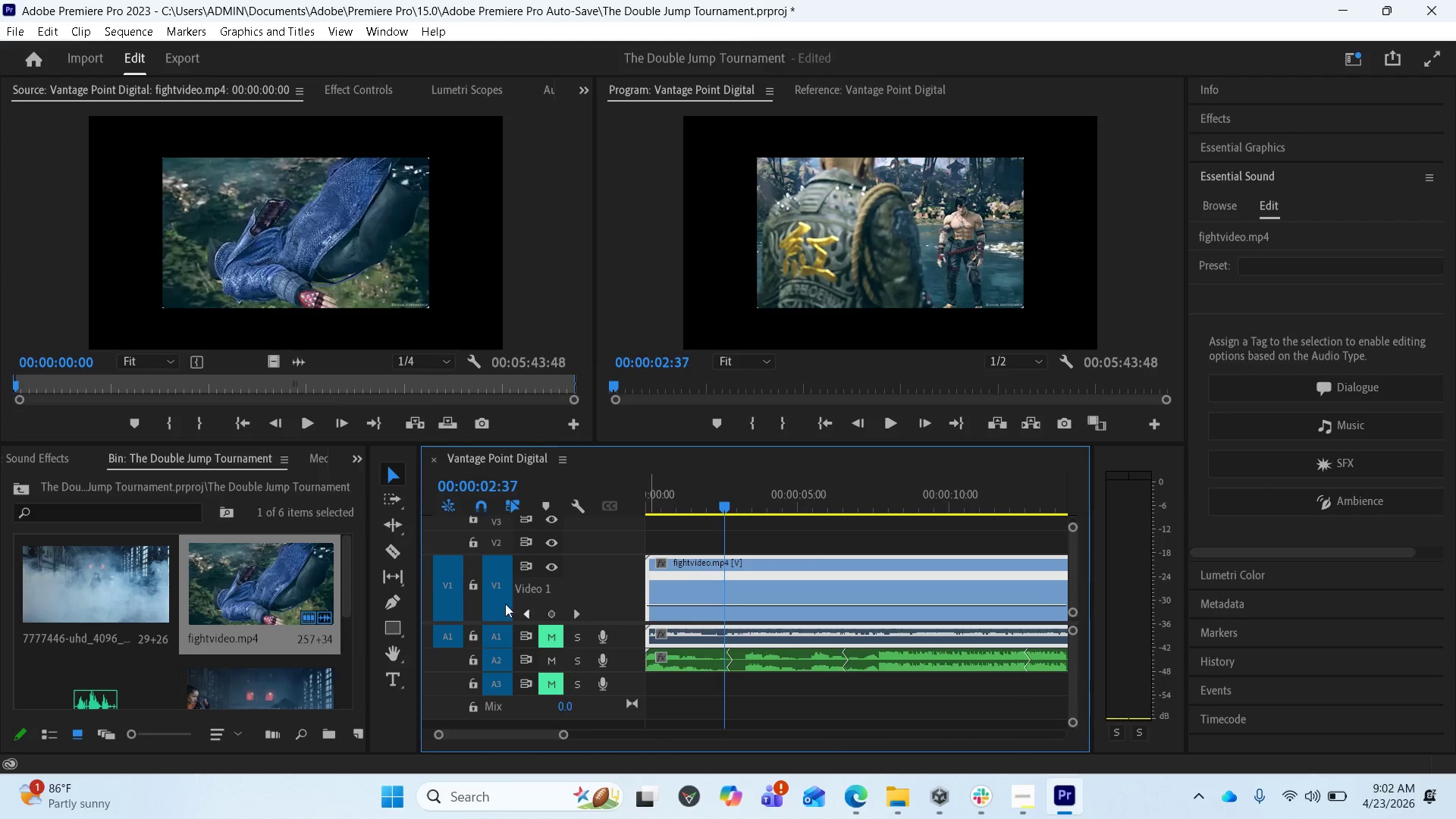 
right_click([497, 604])
 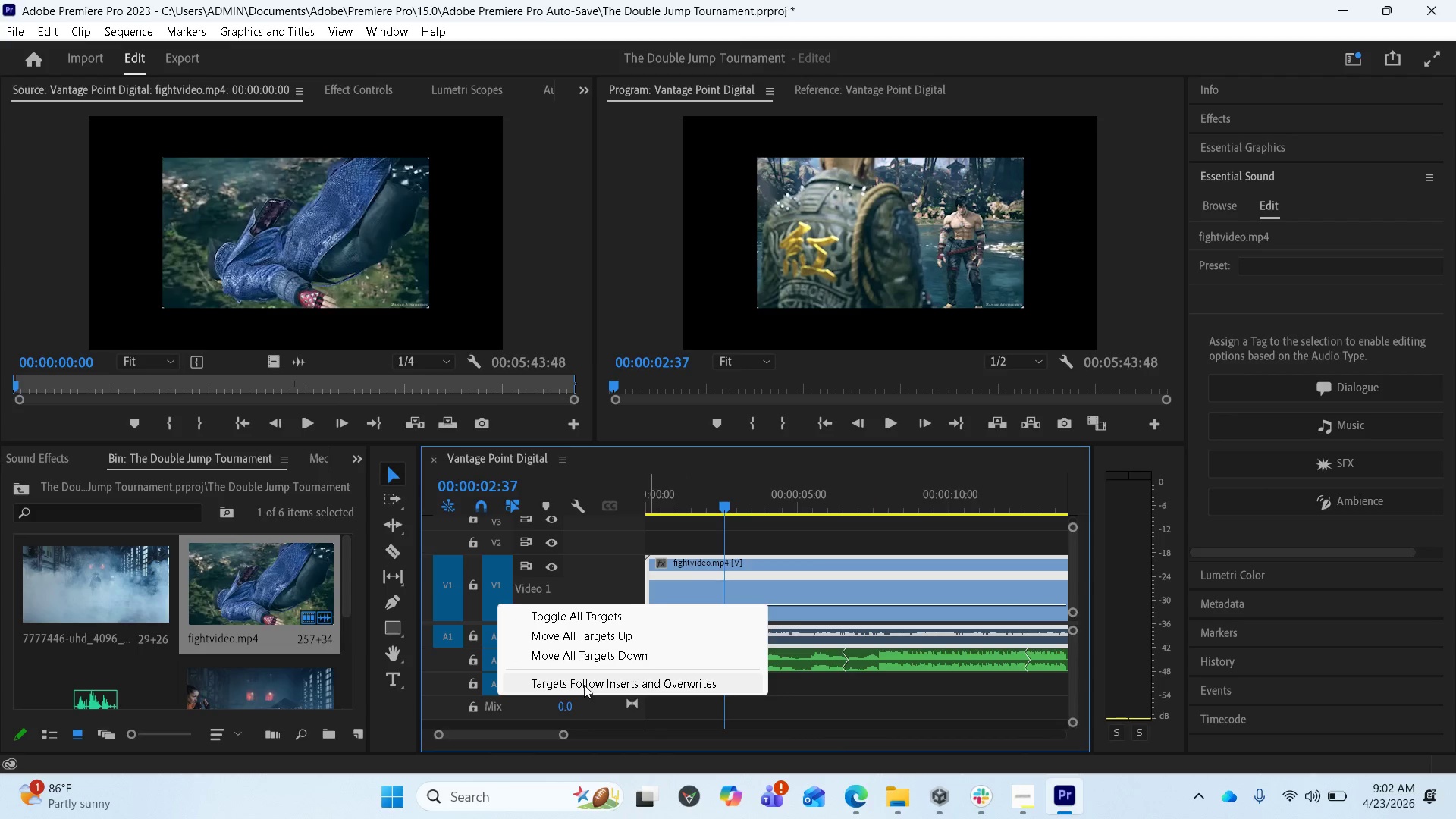 
wait(7.89)
 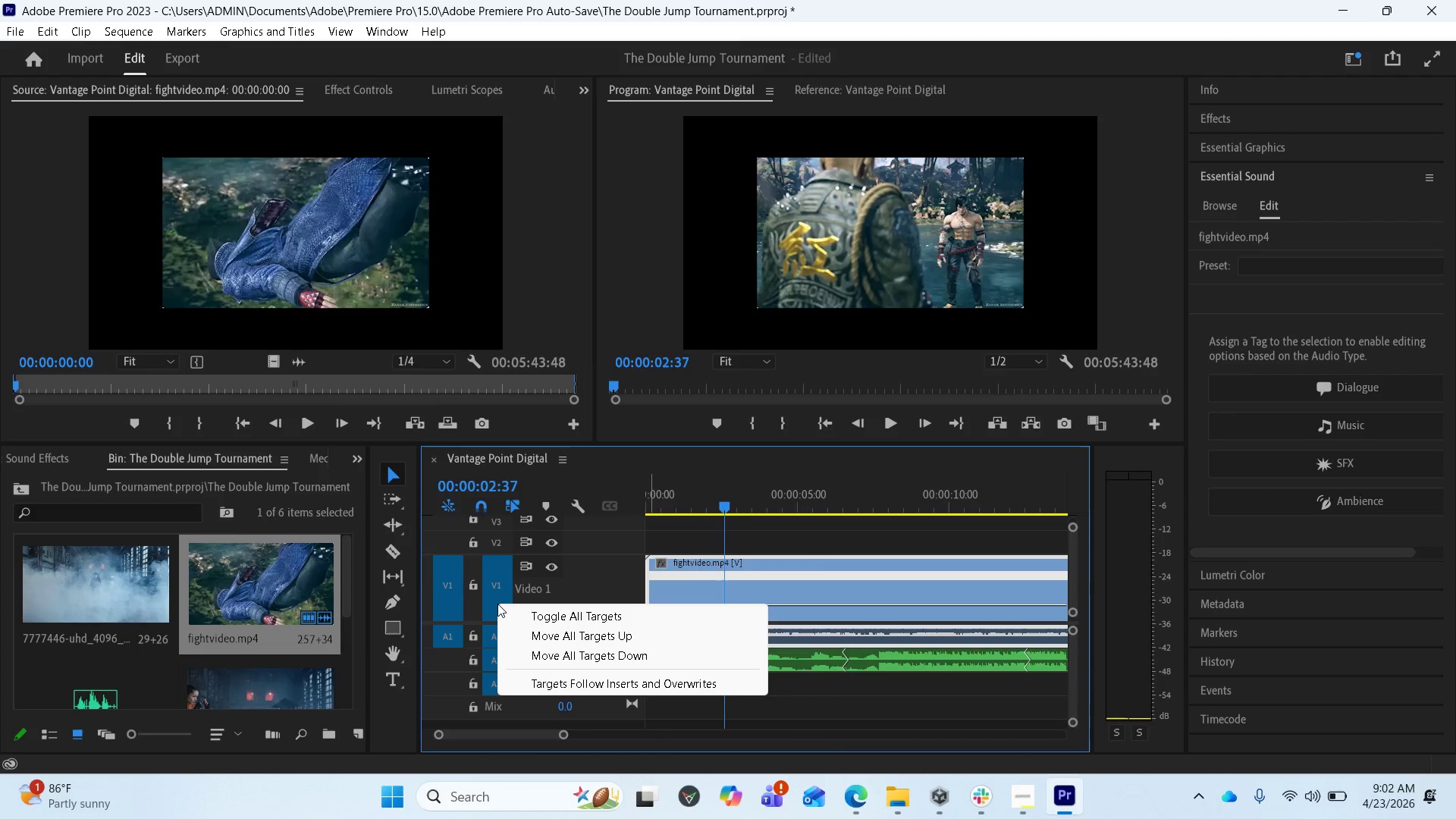 
left_click([723, 592])
 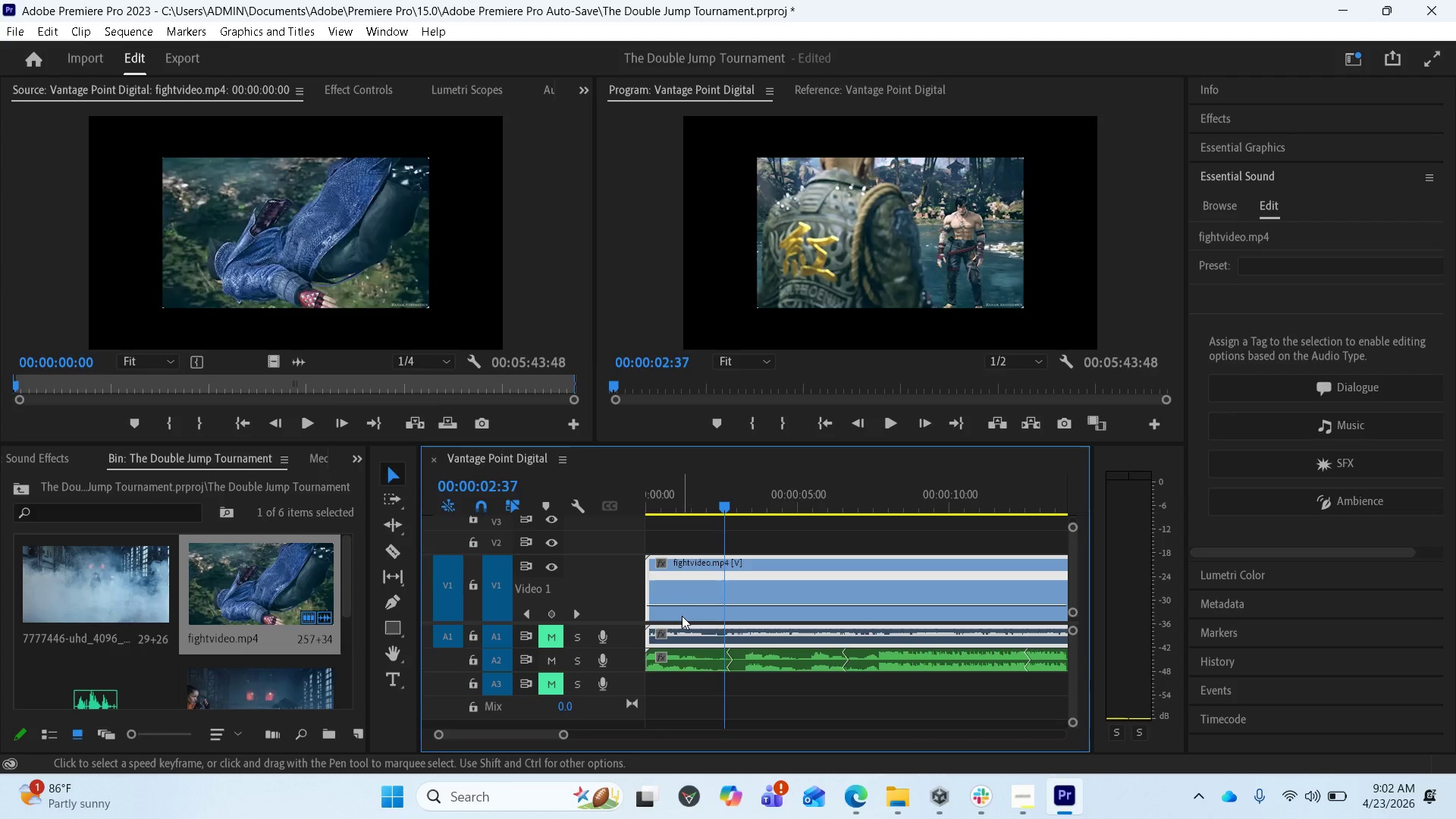 
left_click([682, 616])
 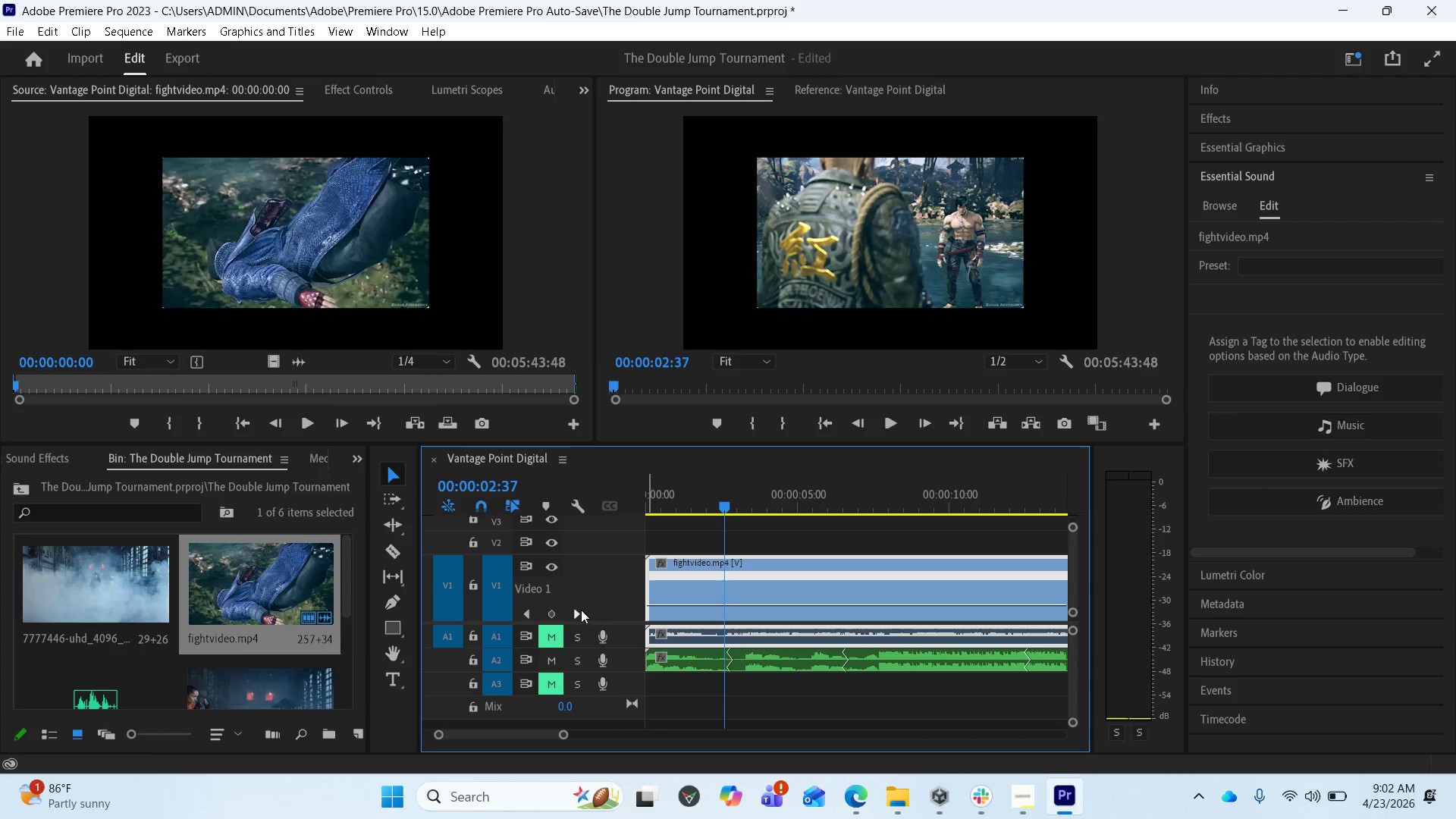 
left_click_drag(start_coordinate=[578, 610], to_coordinate=[610, 616])
 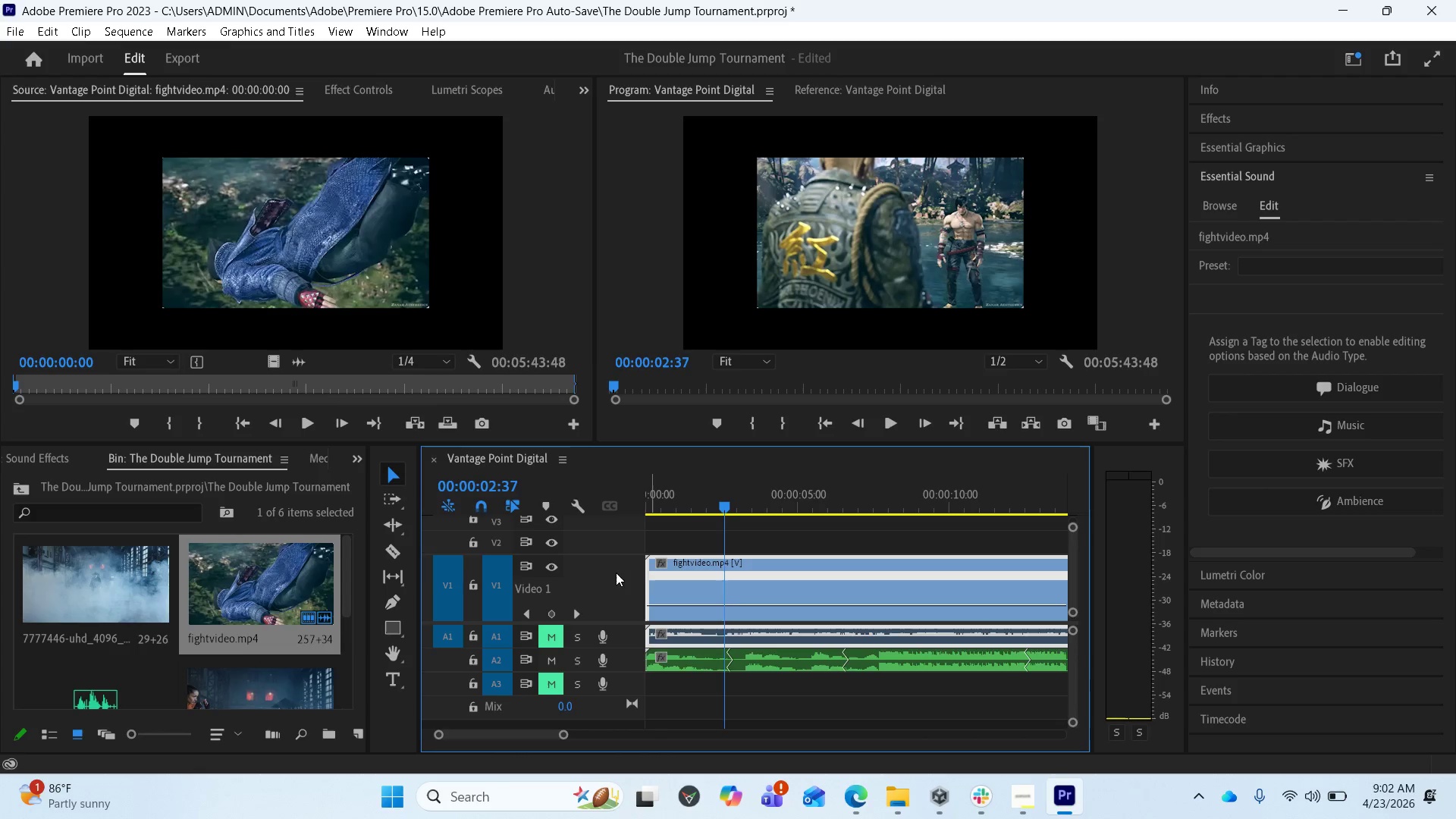 
scroll: coordinate [558, 598], scroll_direction: up, amount: 1.0
 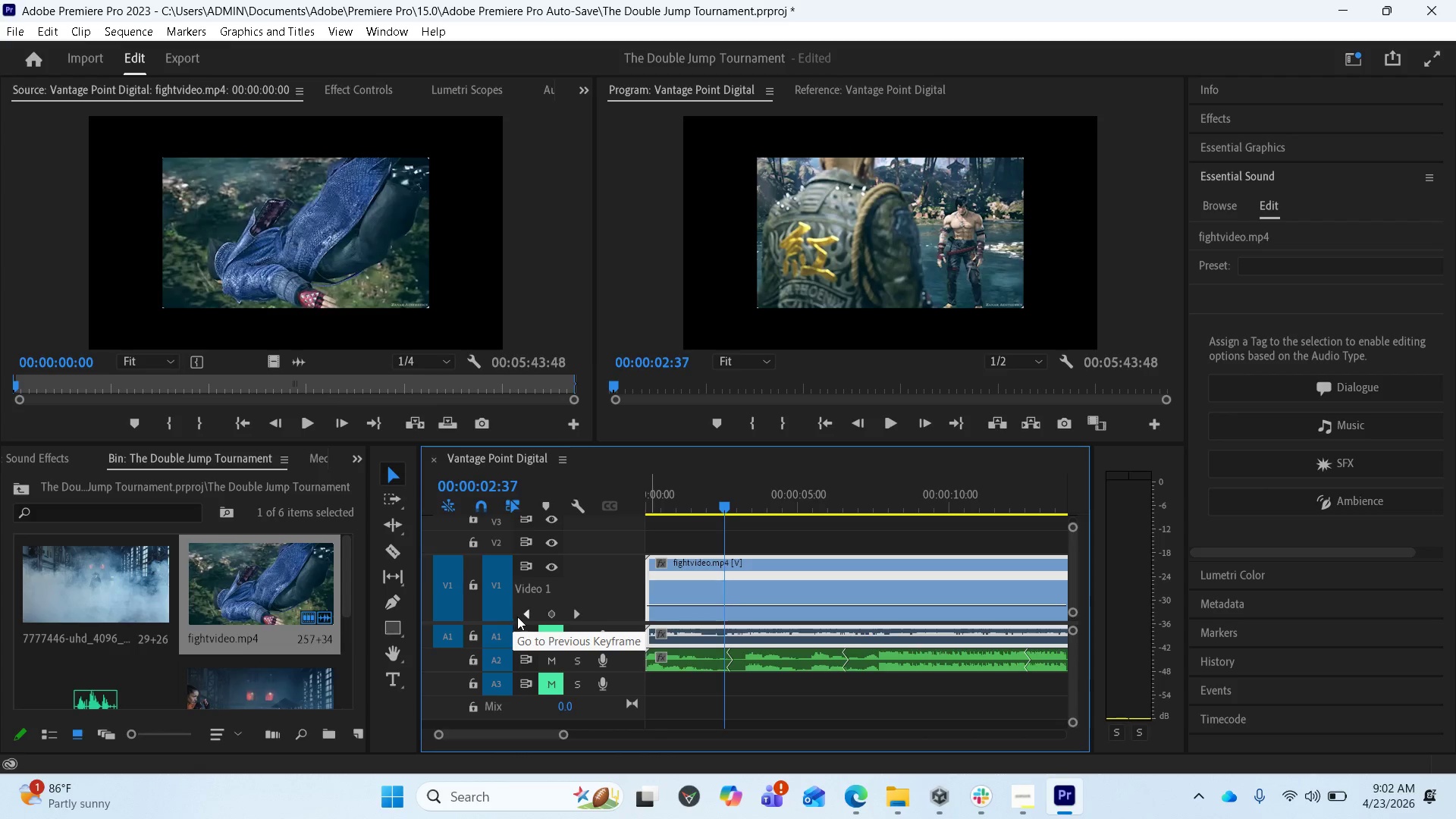 
scroll: coordinate [544, 590], scroll_direction: down, amount: 2.0
 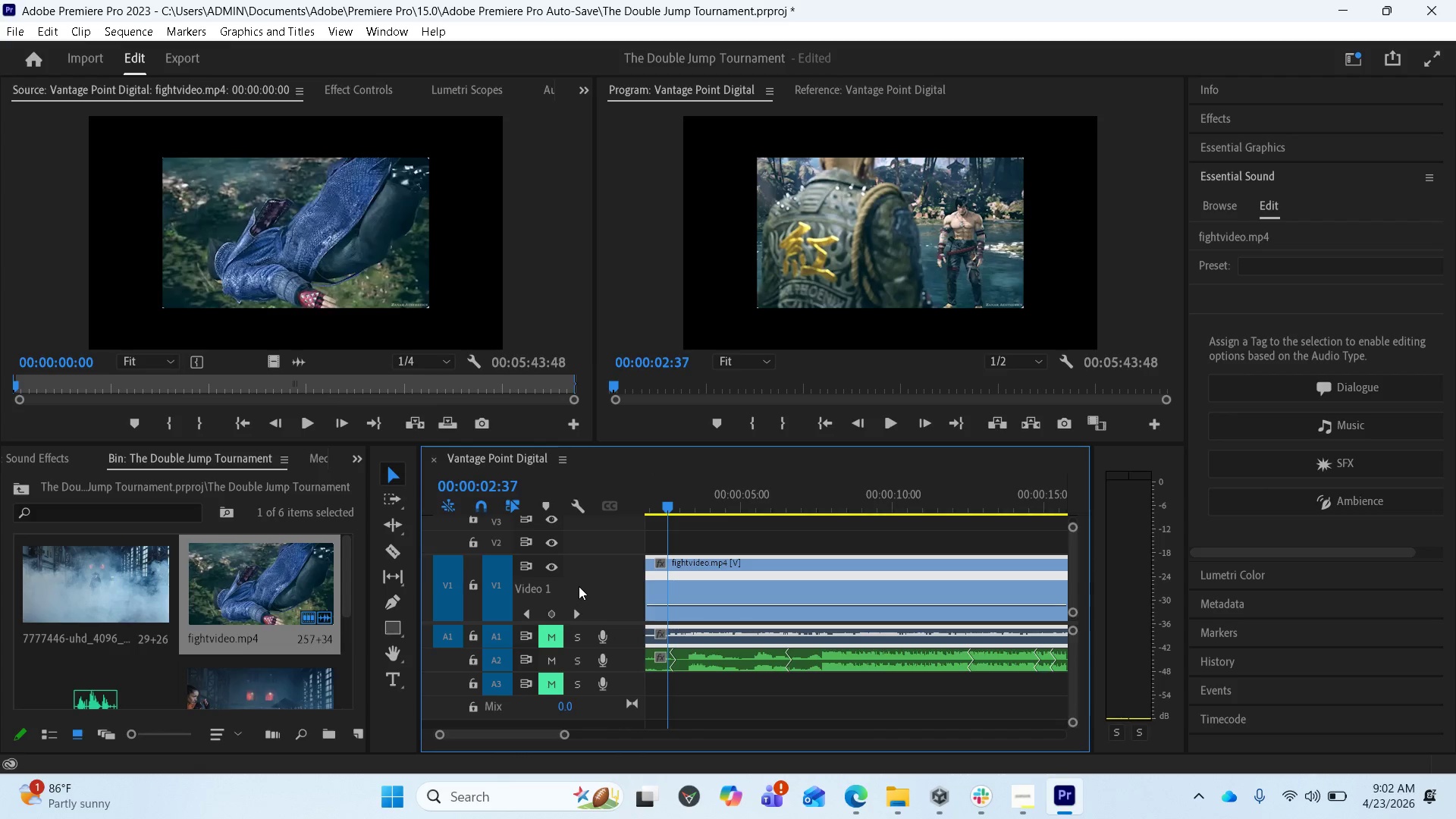 
scroll: coordinate [579, 587], scroll_direction: up, amount: 4.0
 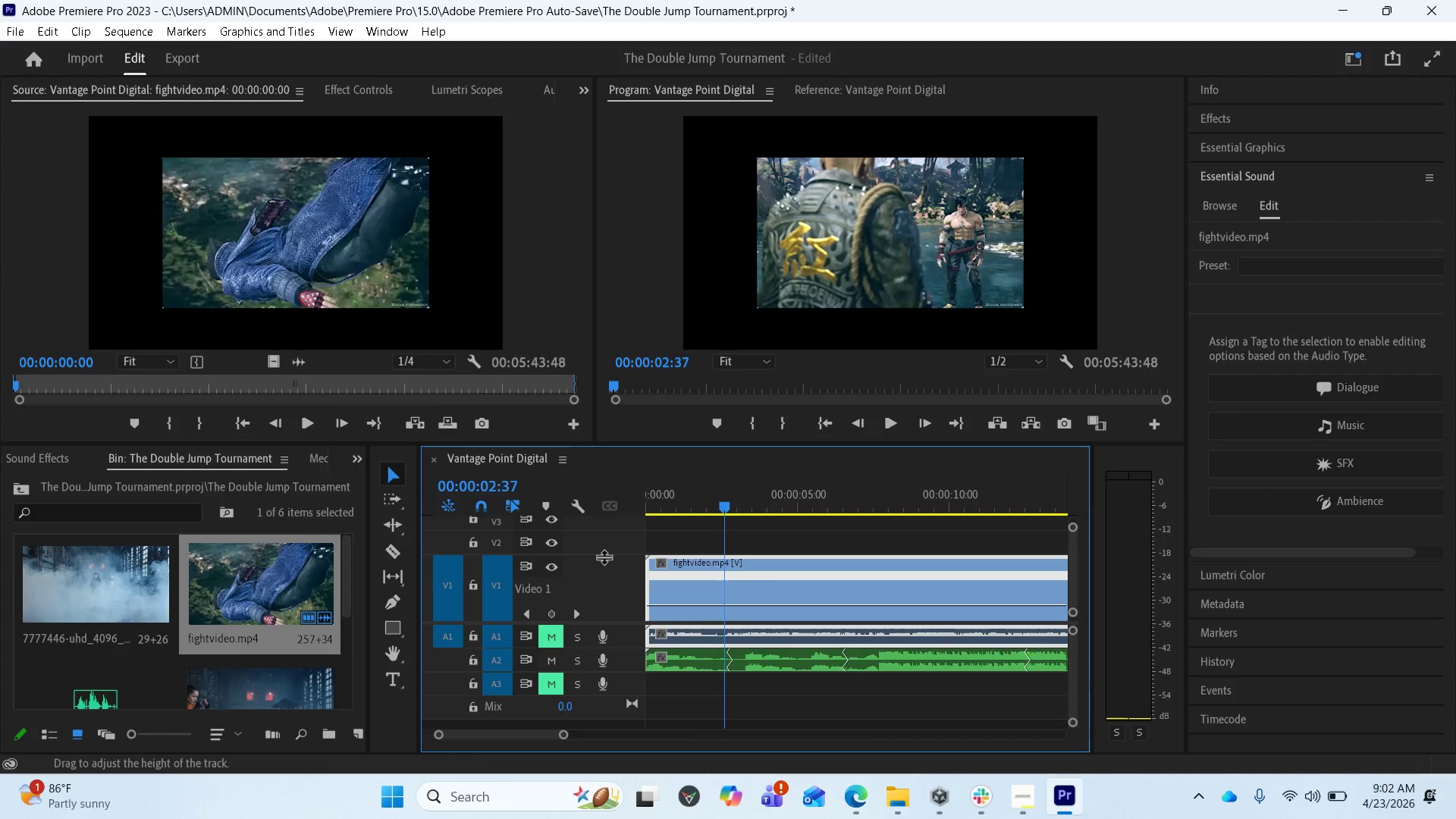 
left_click_drag(start_coordinate=[604, 557], to_coordinate=[606, 519])
 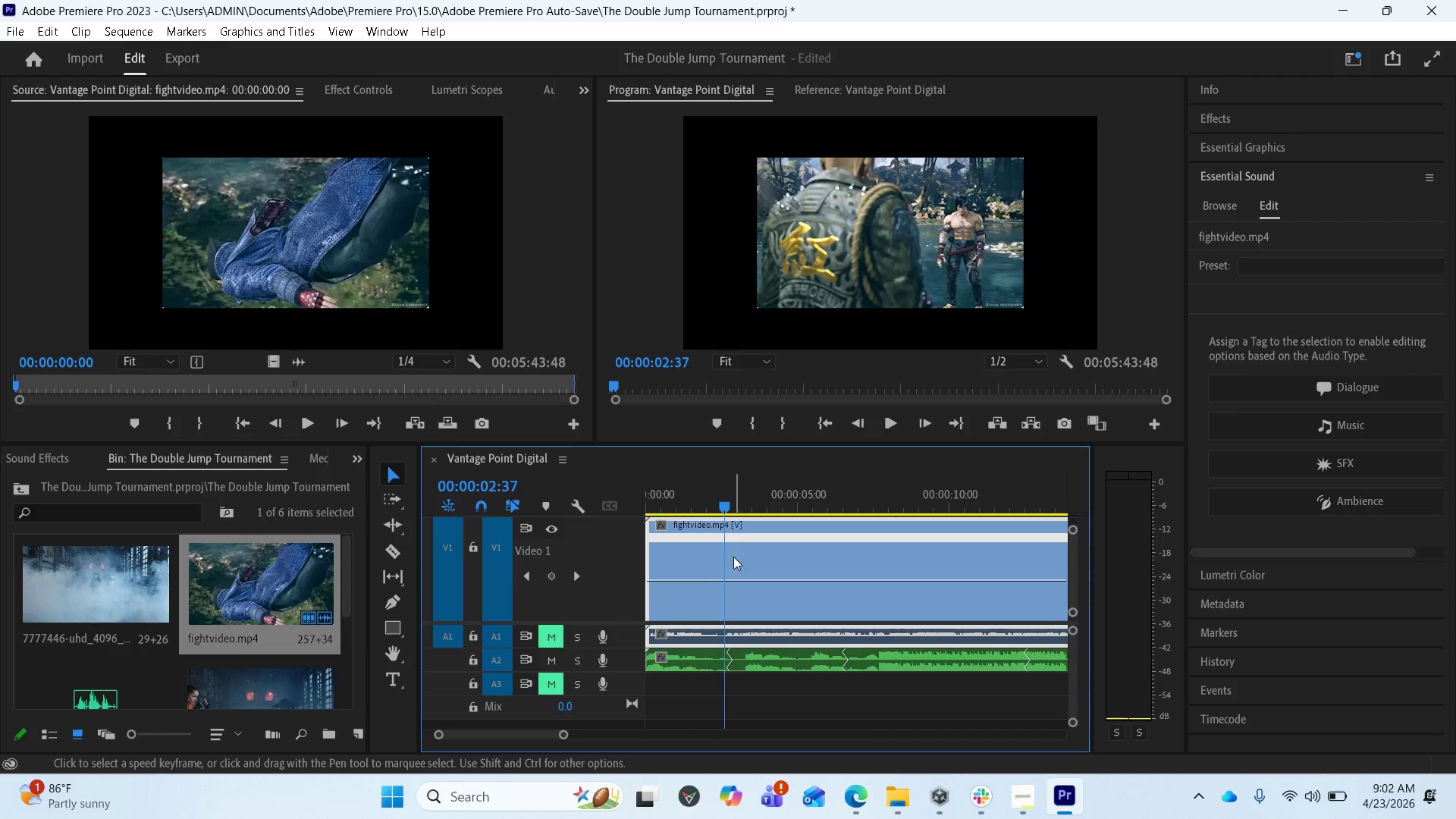 
wait(5.58)
 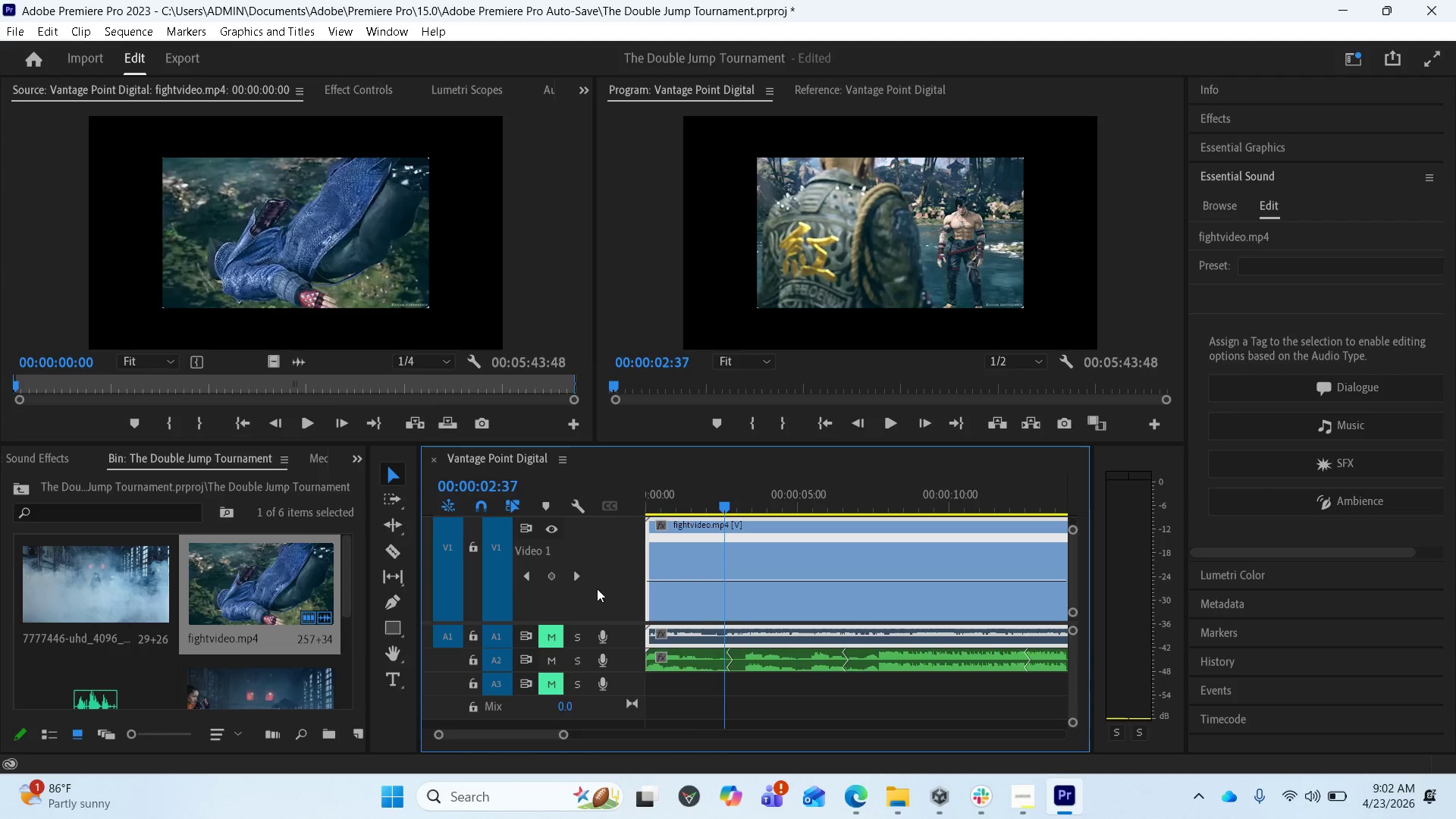 
left_click_drag(start_coordinate=[724, 500], to_coordinate=[670, 505])
 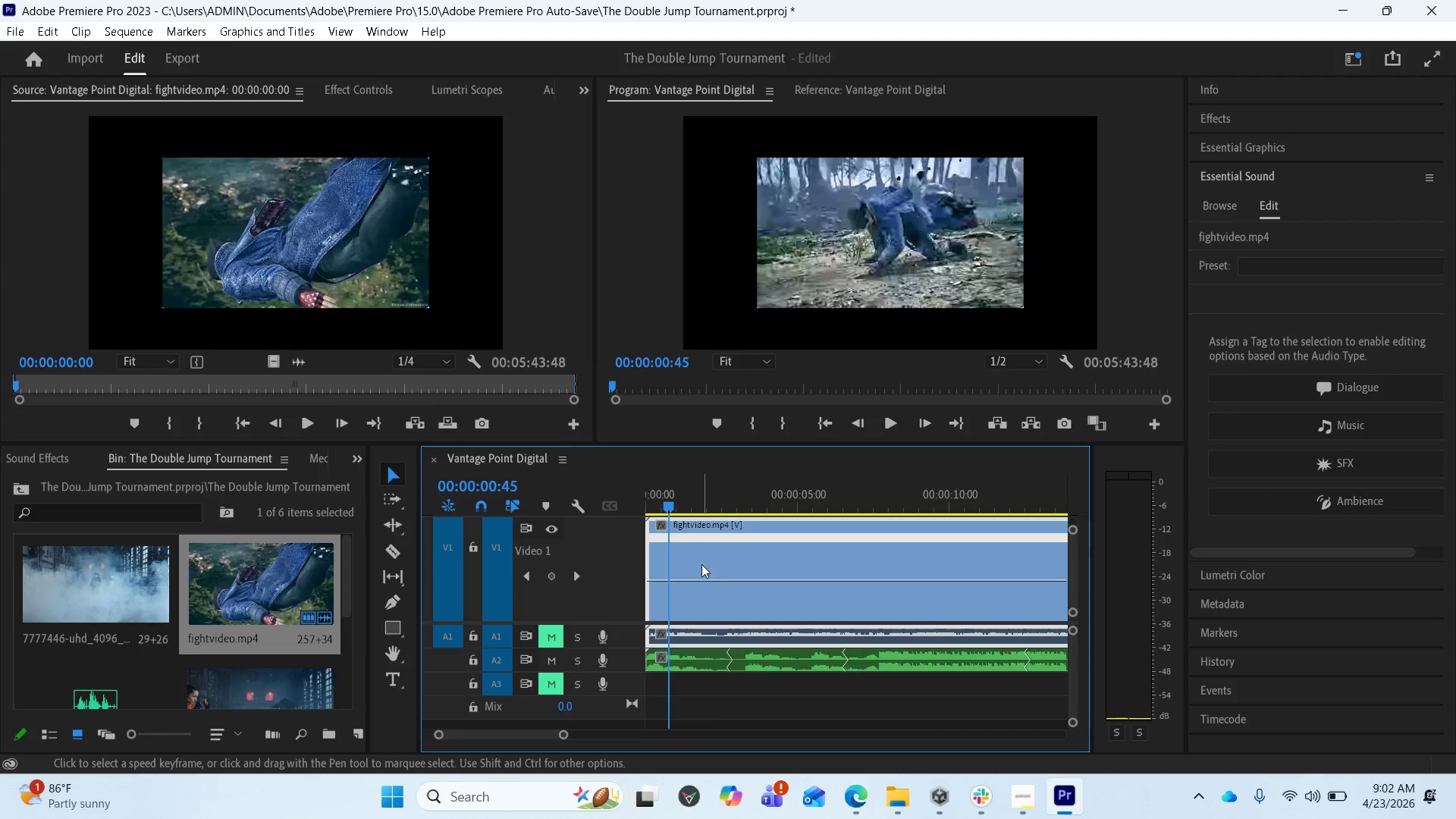 
scroll: coordinate [595, 563], scroll_direction: up, amount: 6.0
 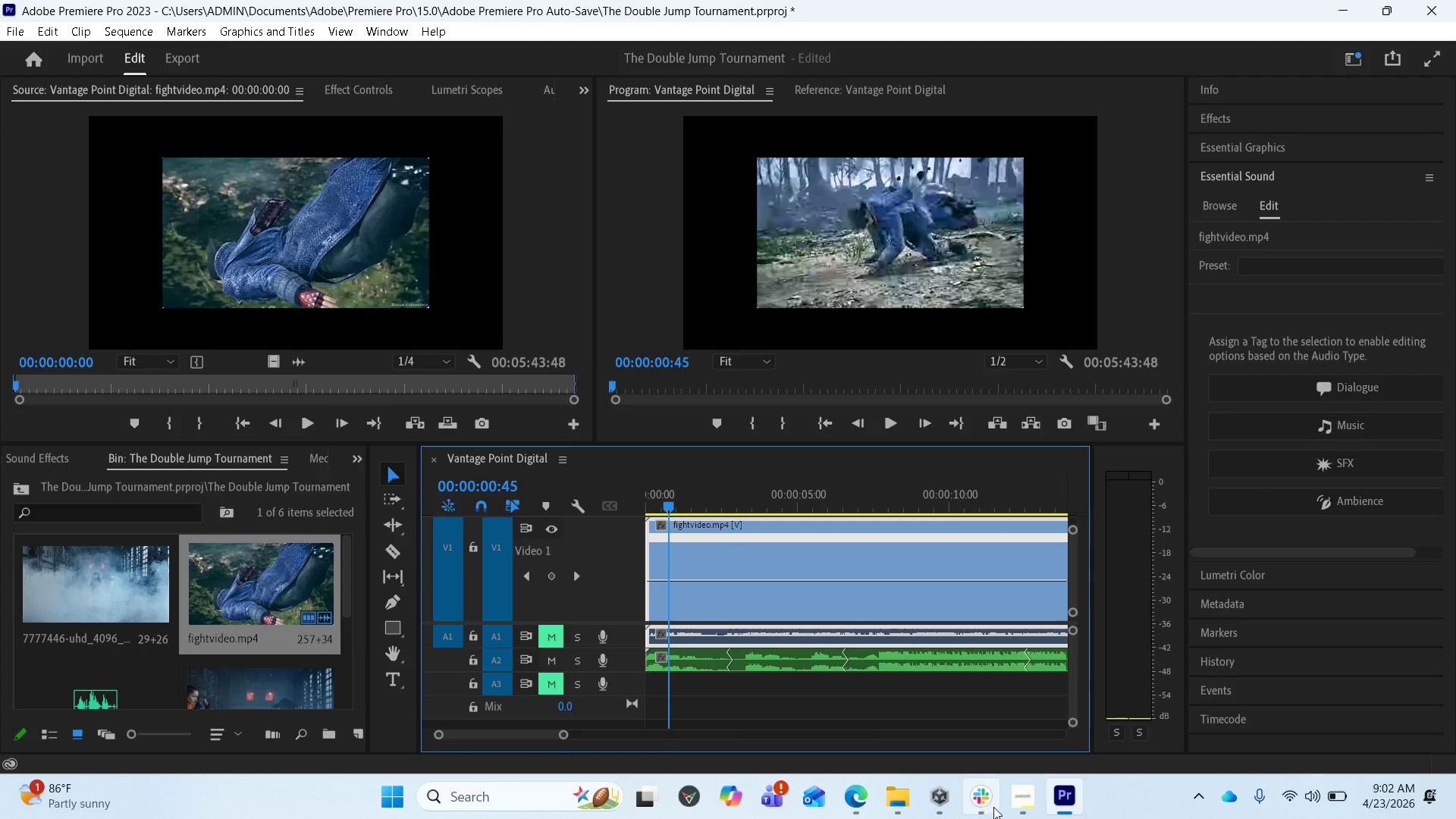 
left_click([1018, 805])